 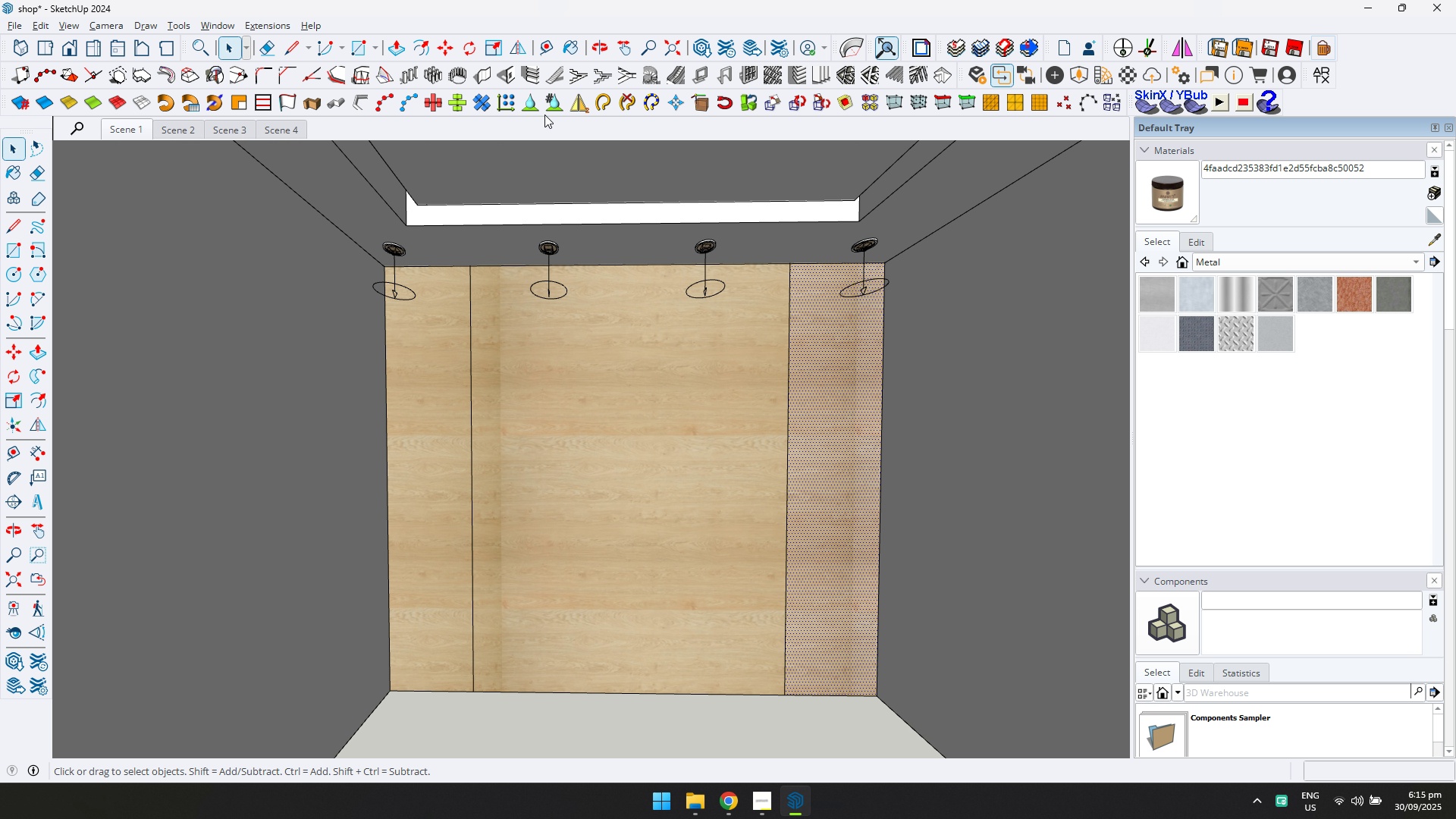 
type(ddldd)
 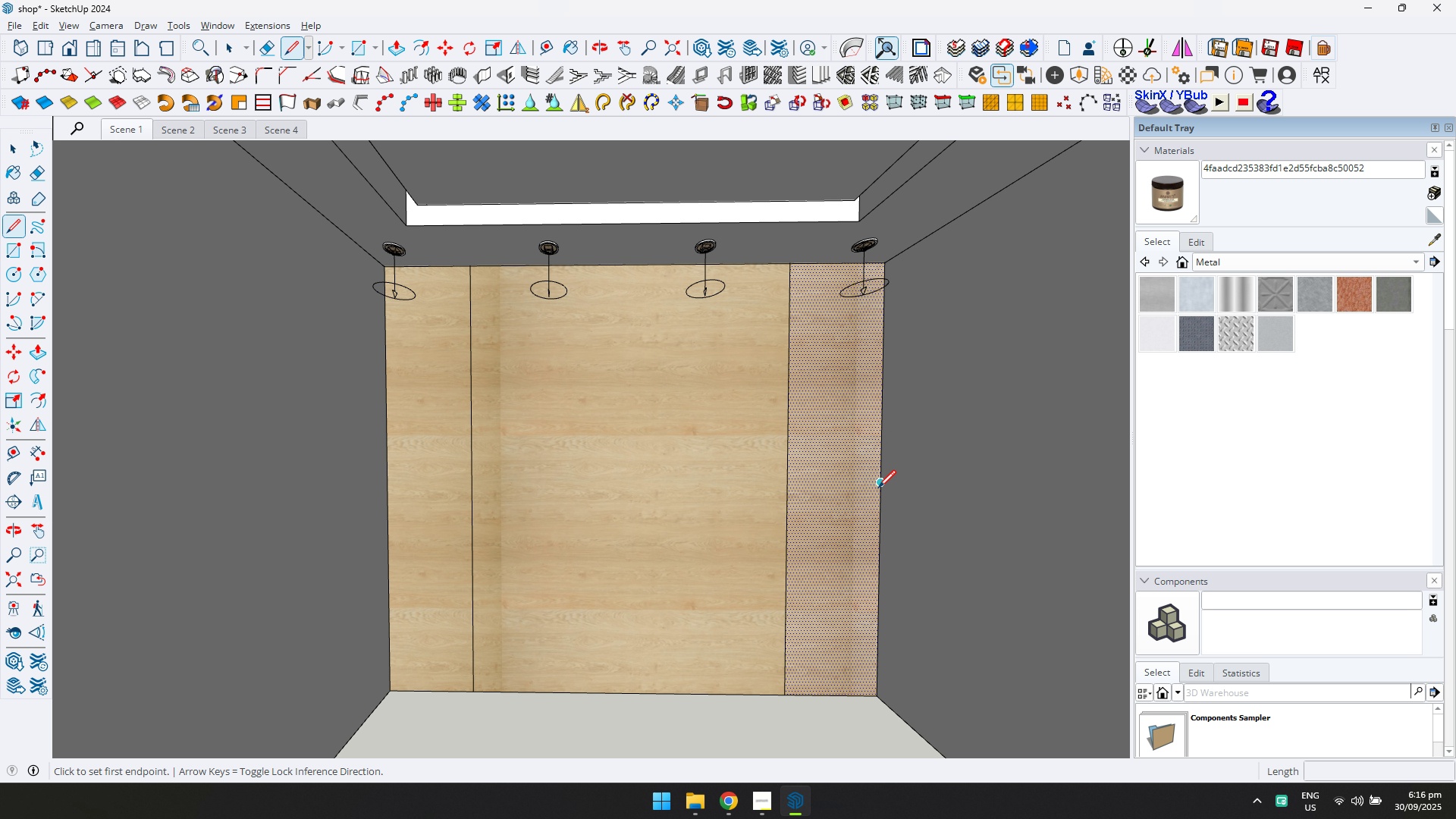 
left_click_drag(start_coordinate=[877, 488], to_coordinate=[866, 485])
 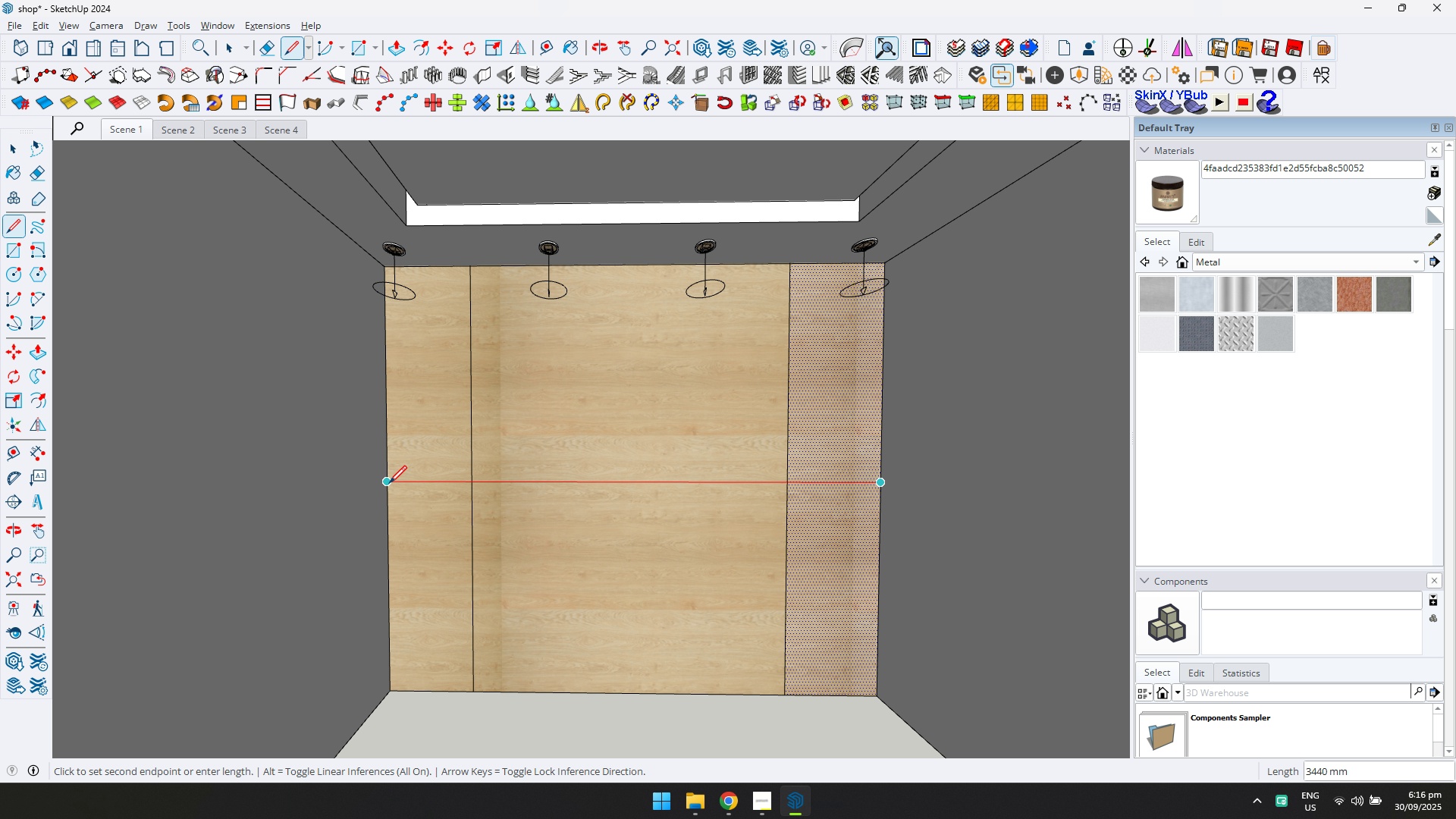 
left_click([387, 482])
 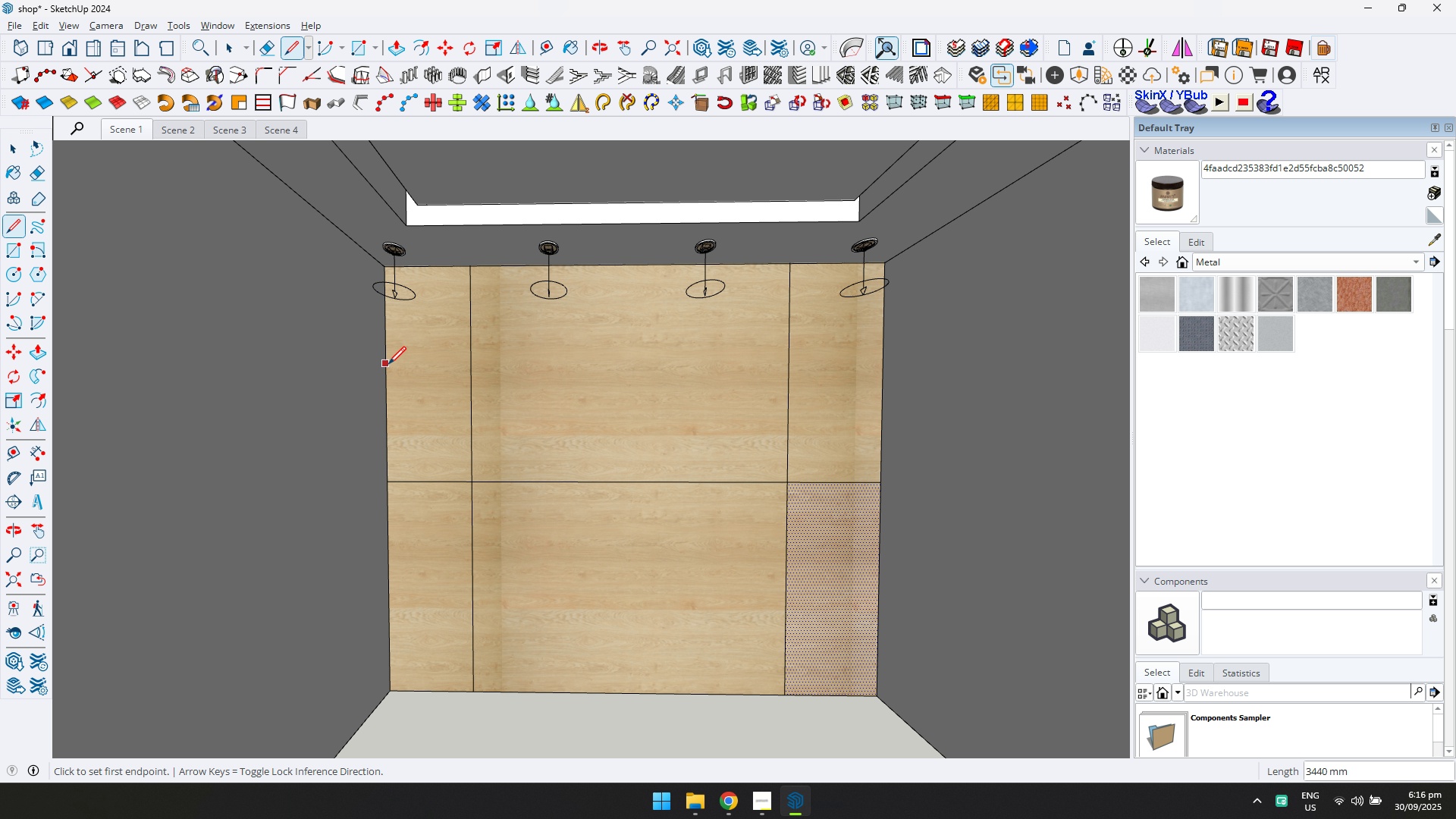 
key(P)
 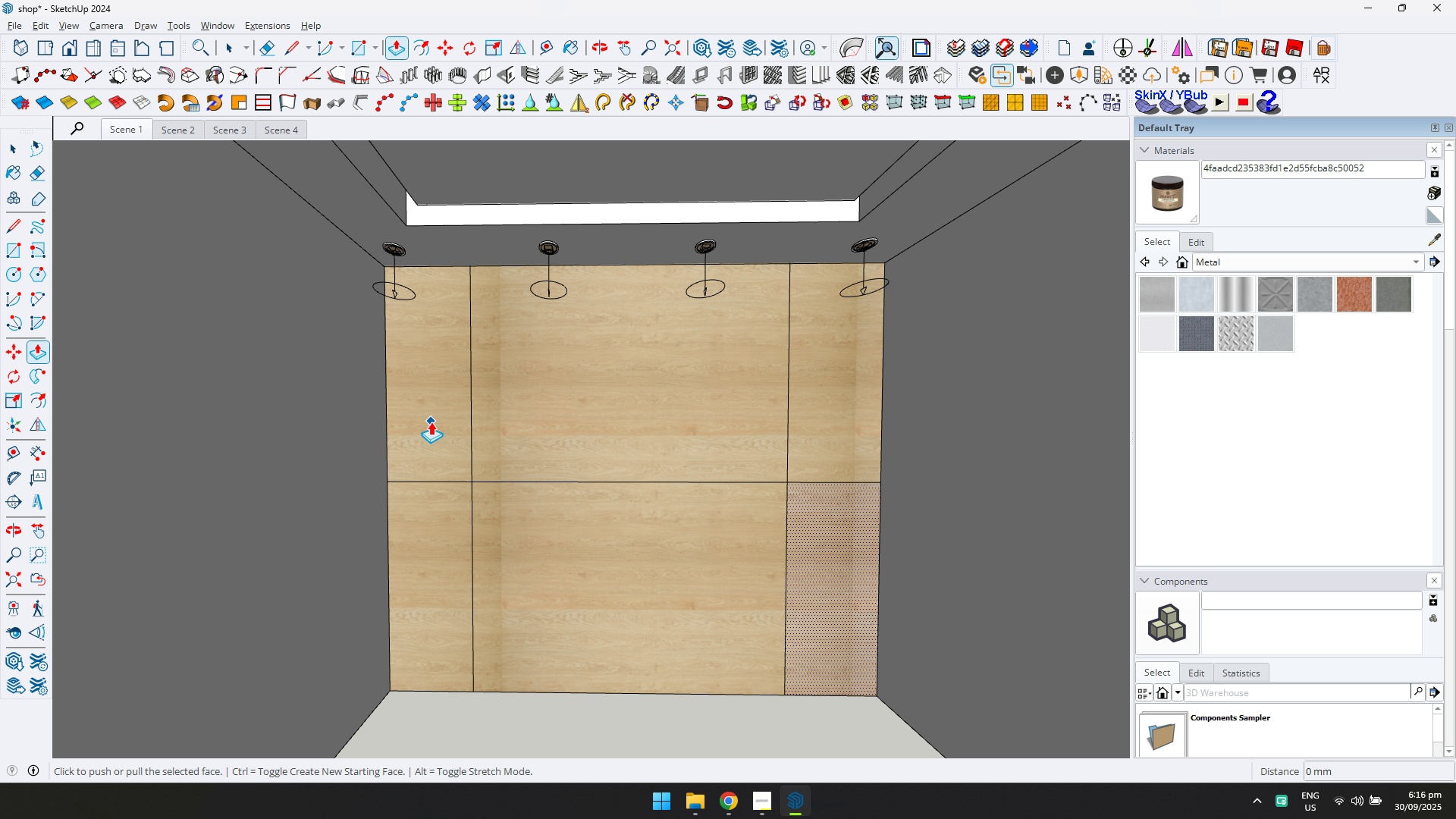 
key(Escape)
 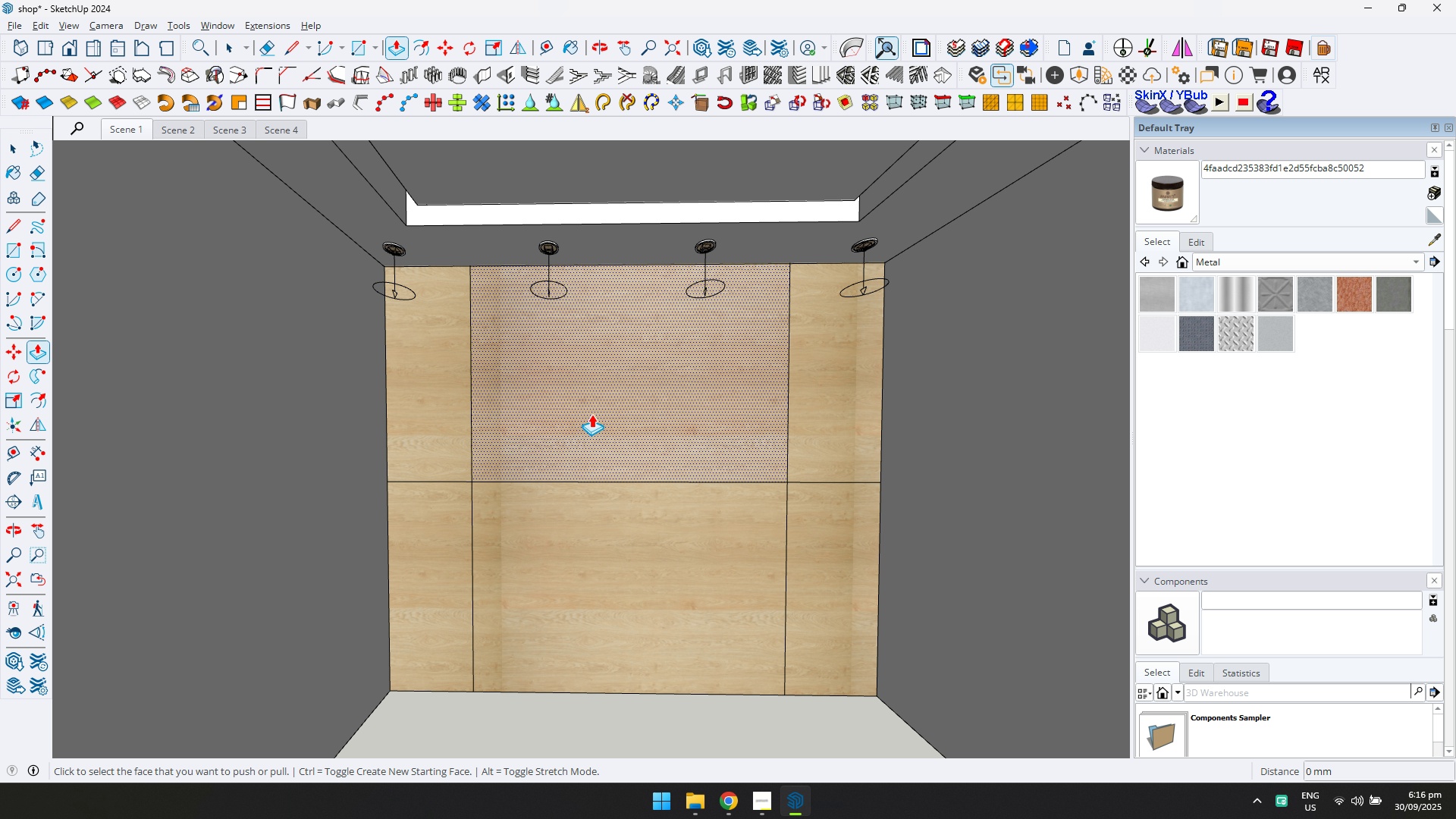 
key(Escape)
 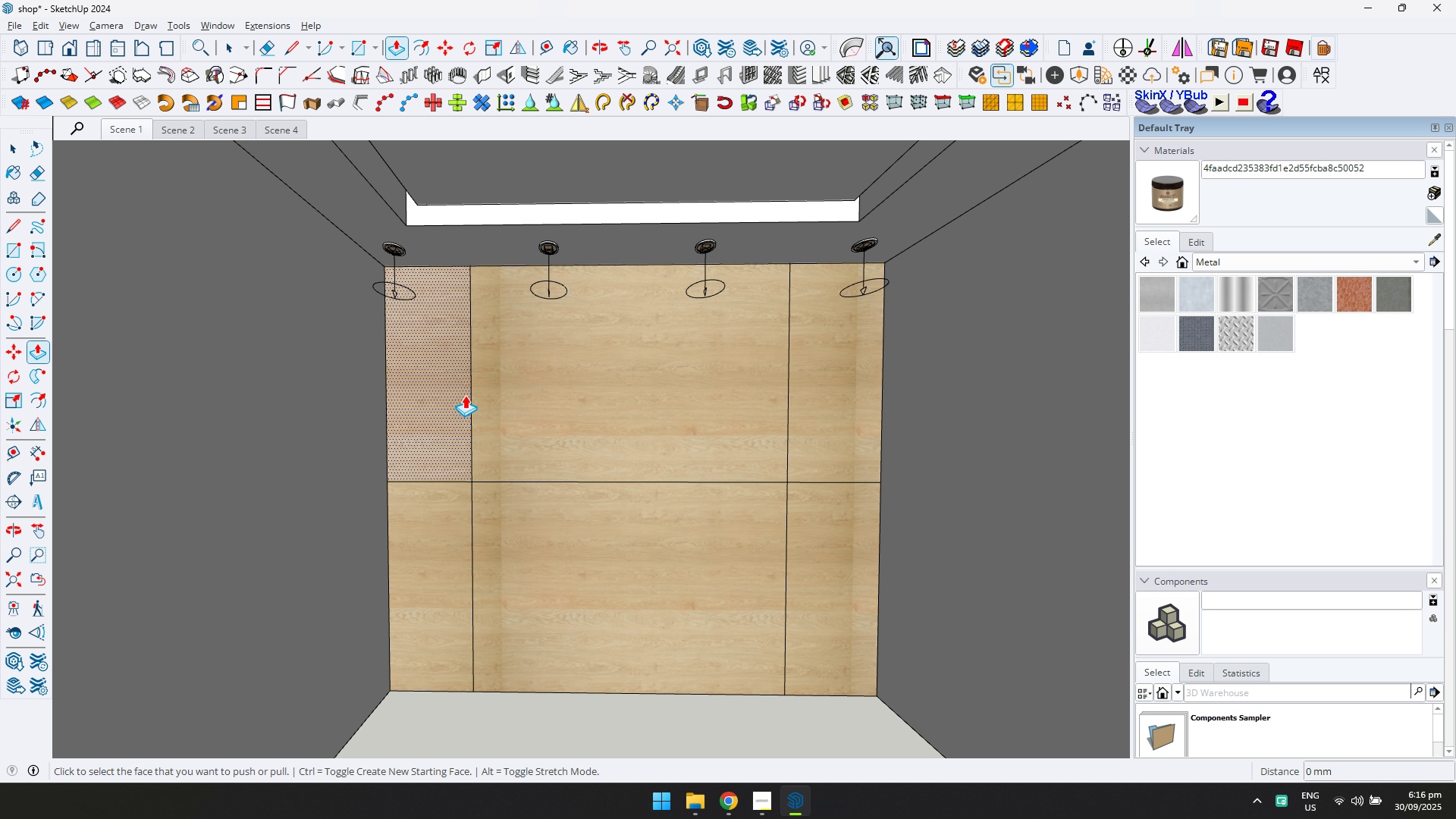 
key(L)
 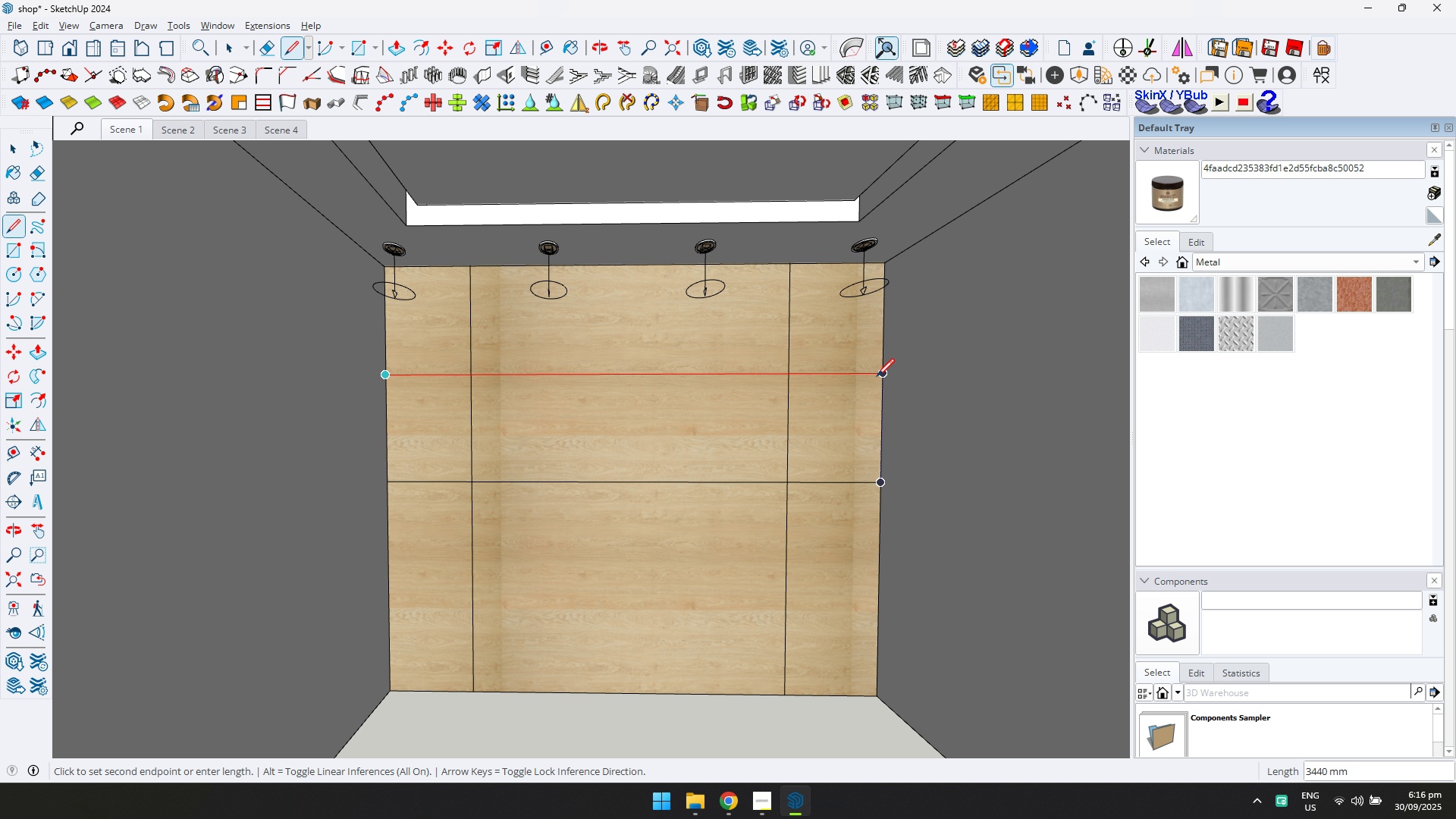 
left_click([877, 375])
 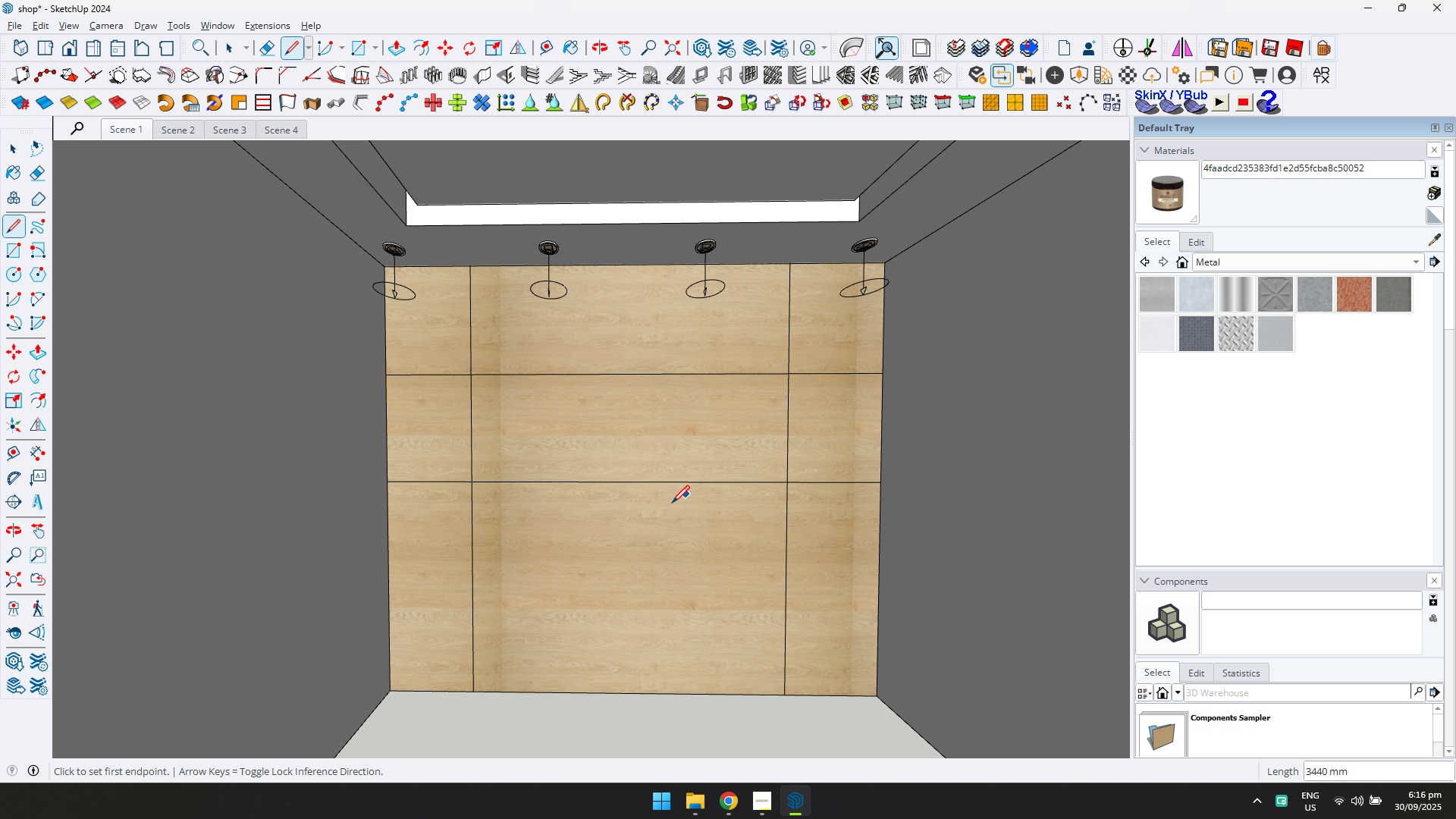 
key(Escape)
 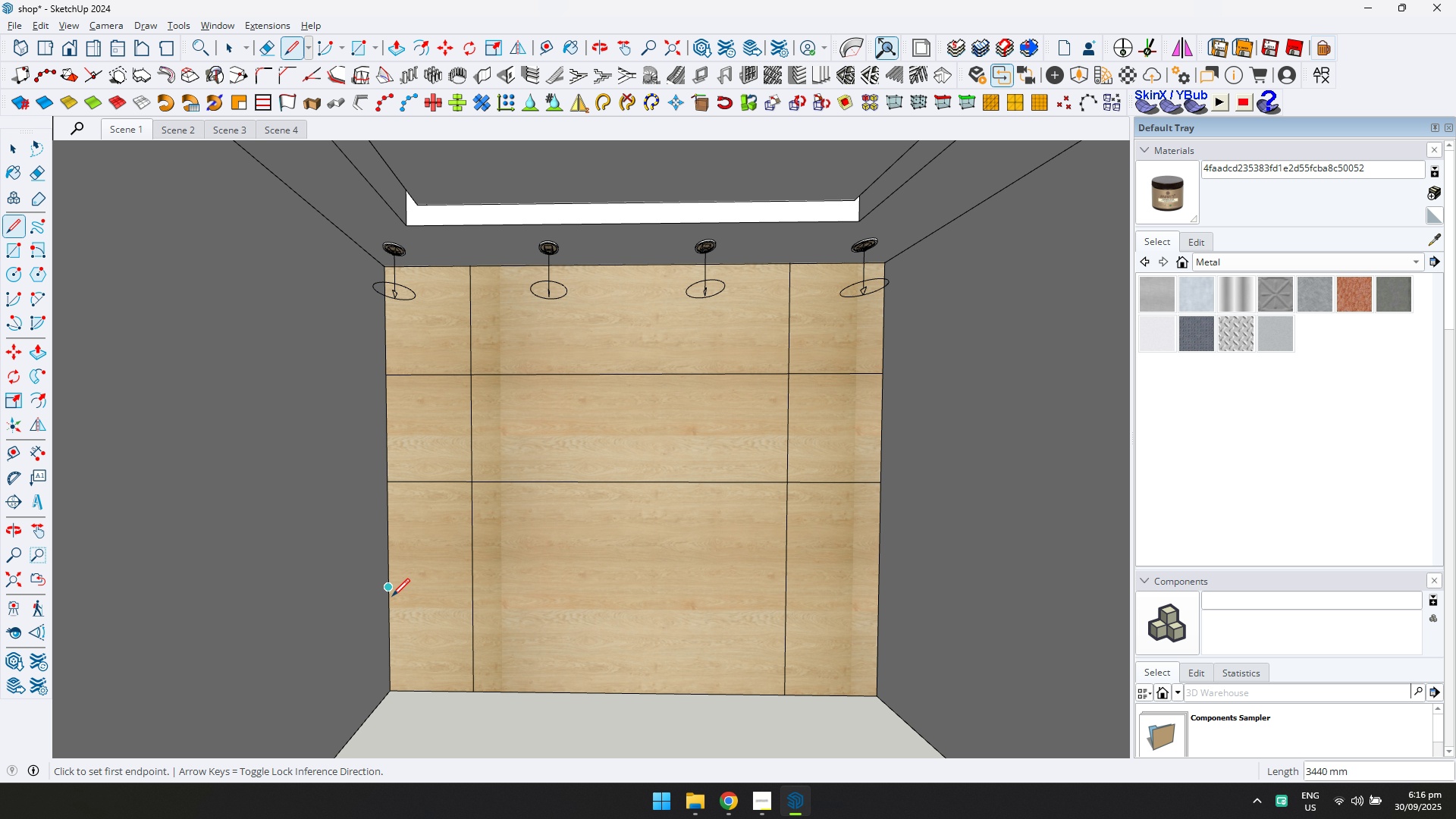 
left_click([392, 595])
 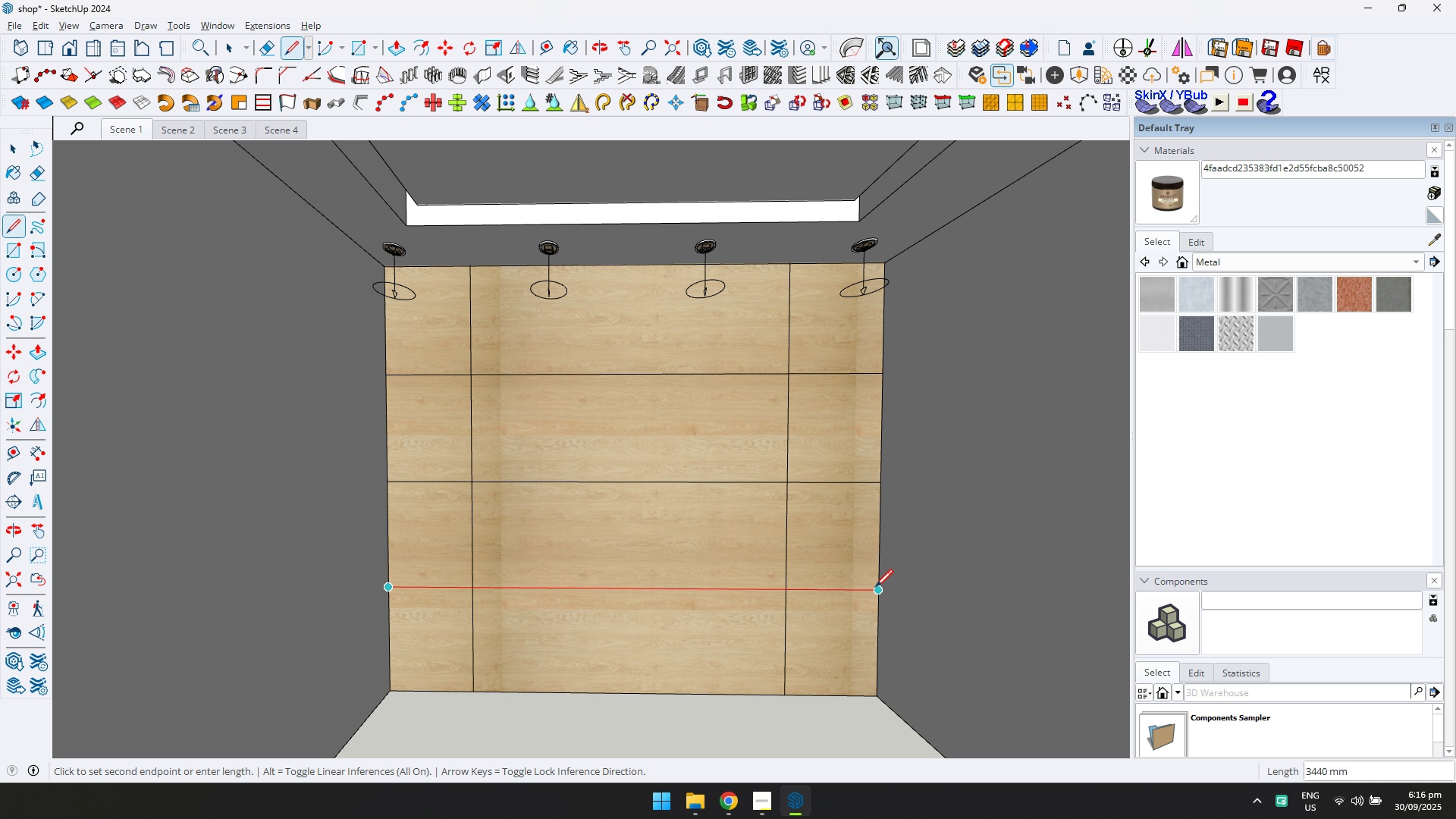 
left_click([875, 587])
 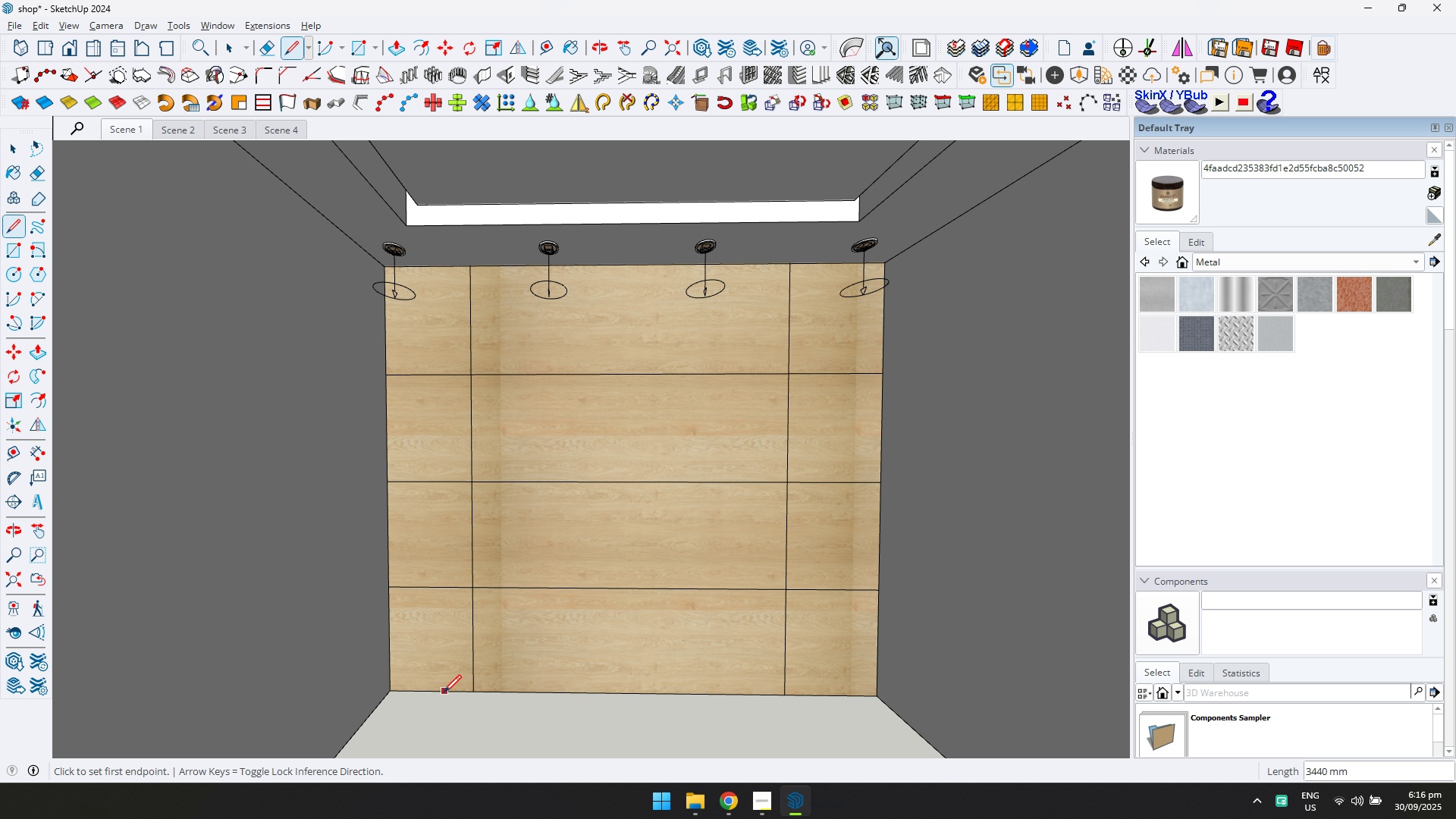 
left_click_drag(start_coordinate=[433, 695], to_coordinate=[433, 689])
 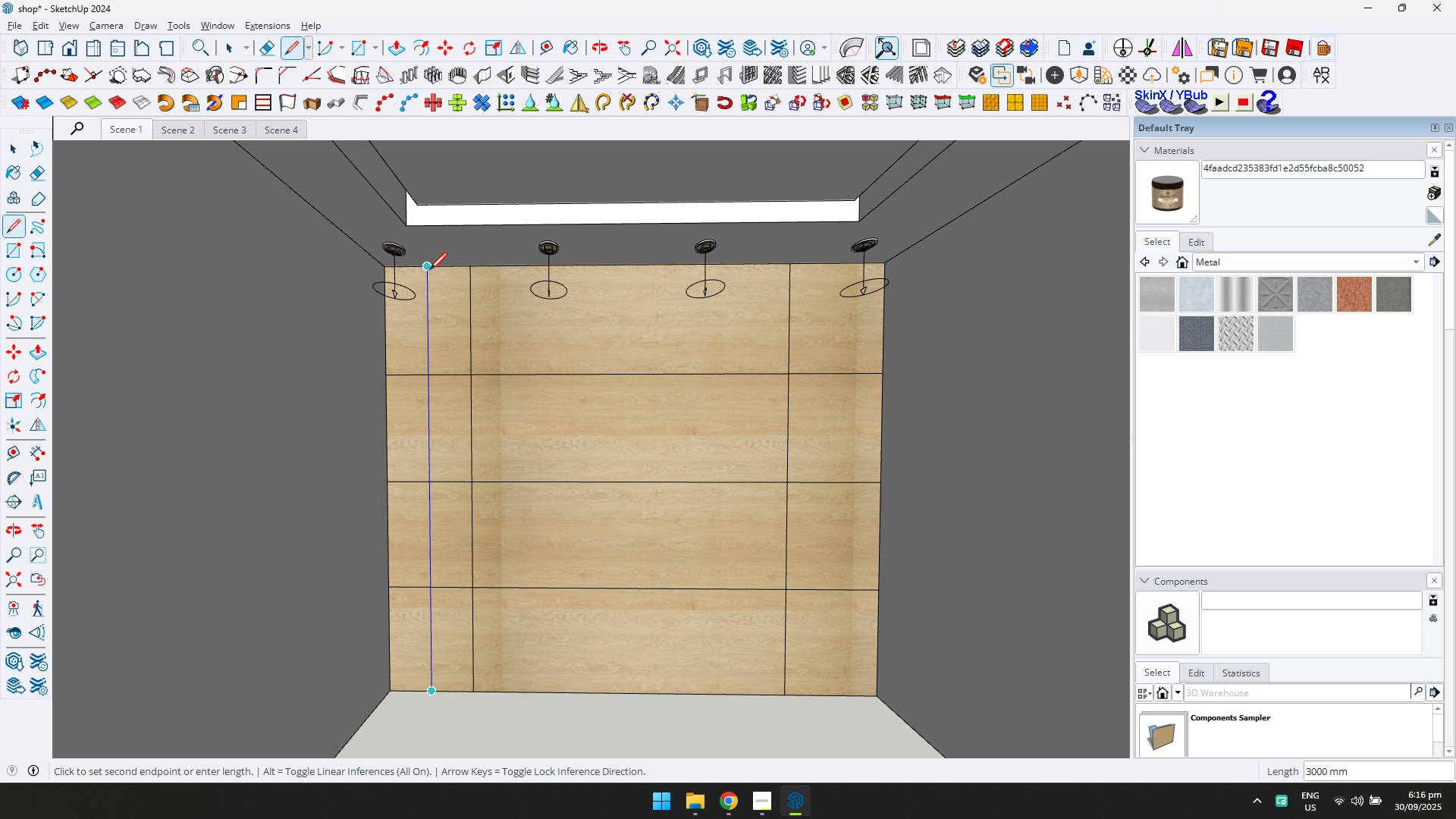 
left_click([429, 269])
 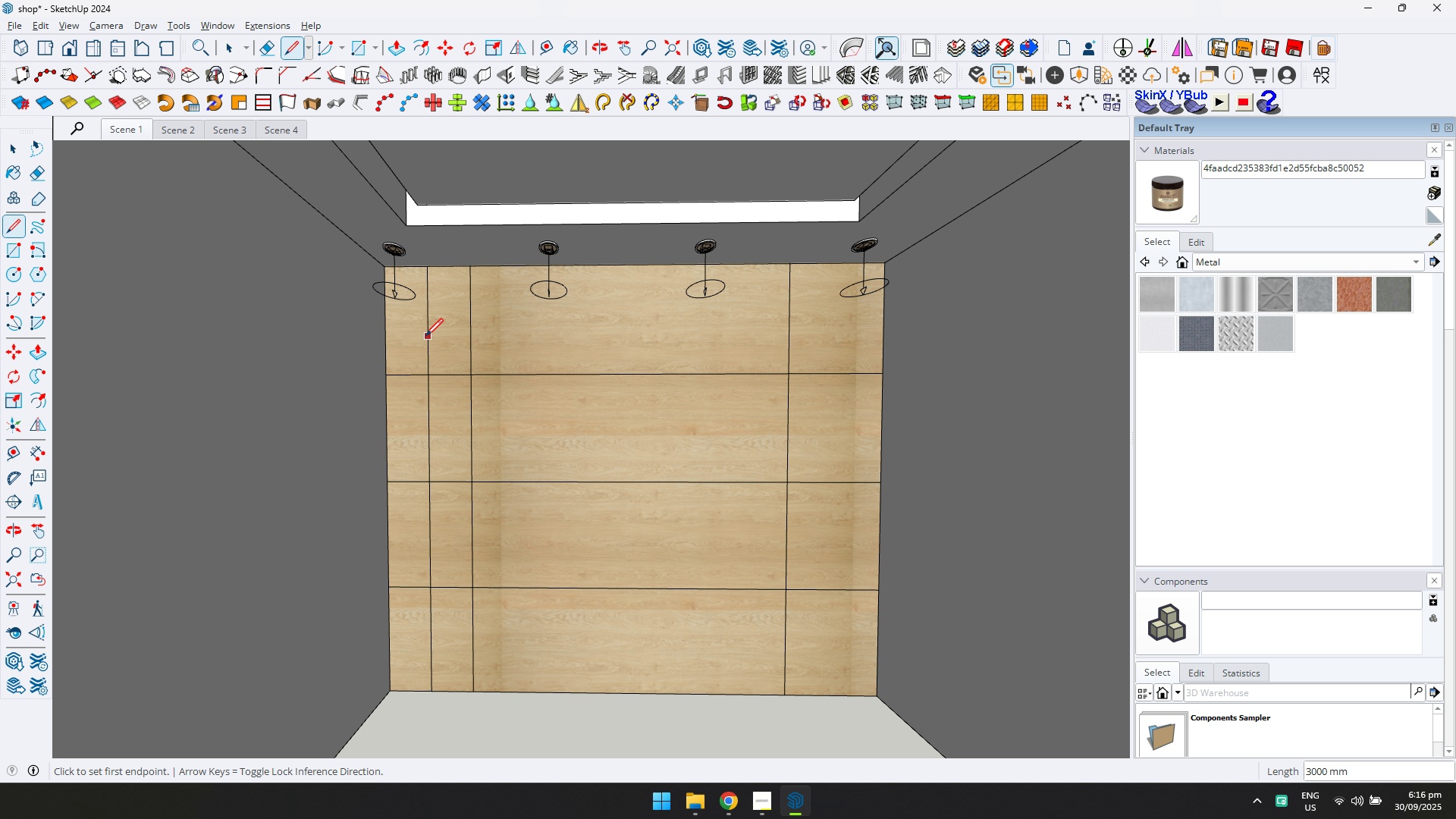 
key(Escape)
 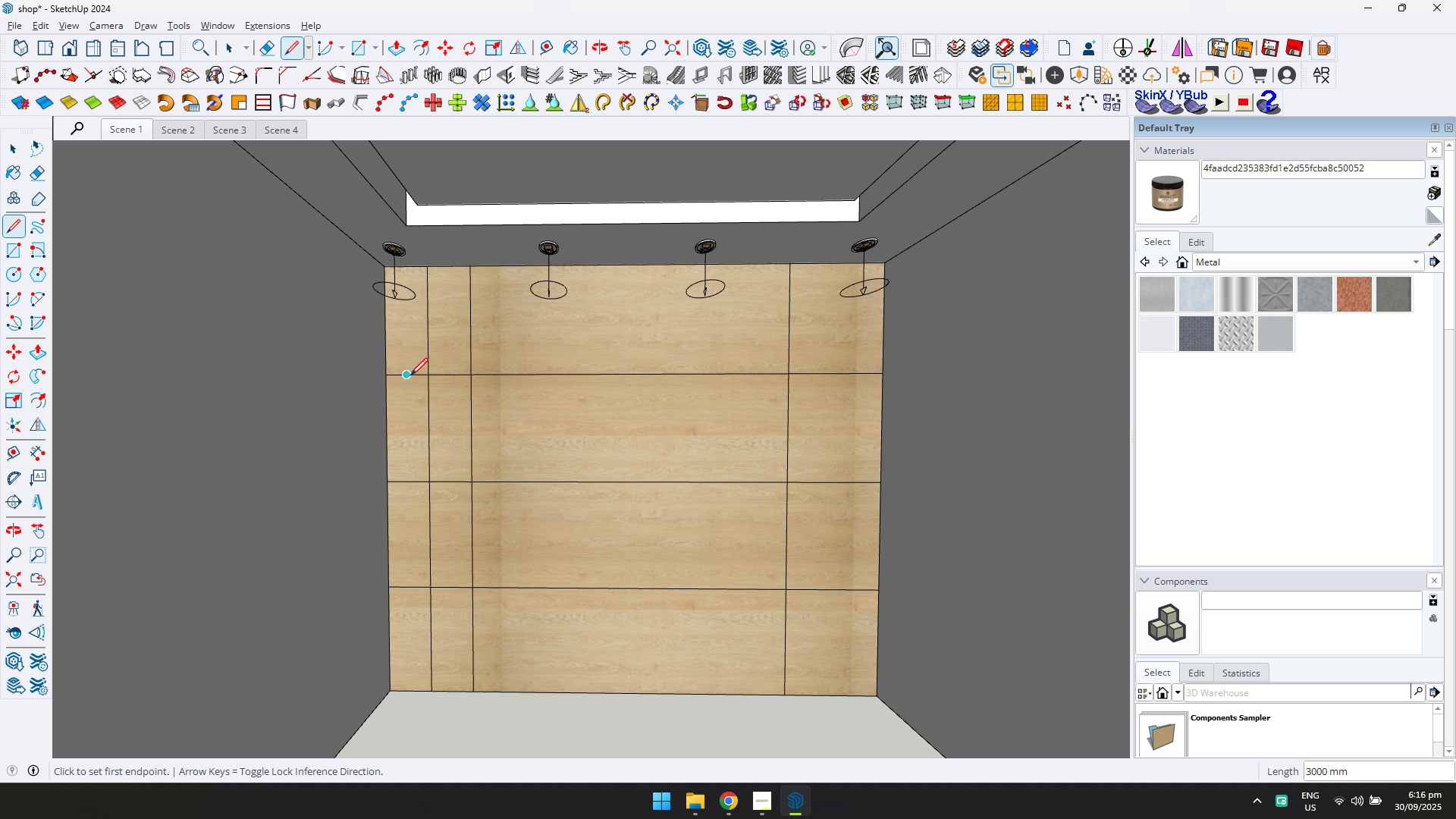 
left_click_drag(start_coordinate=[410, 375], to_coordinate=[410, 379])
 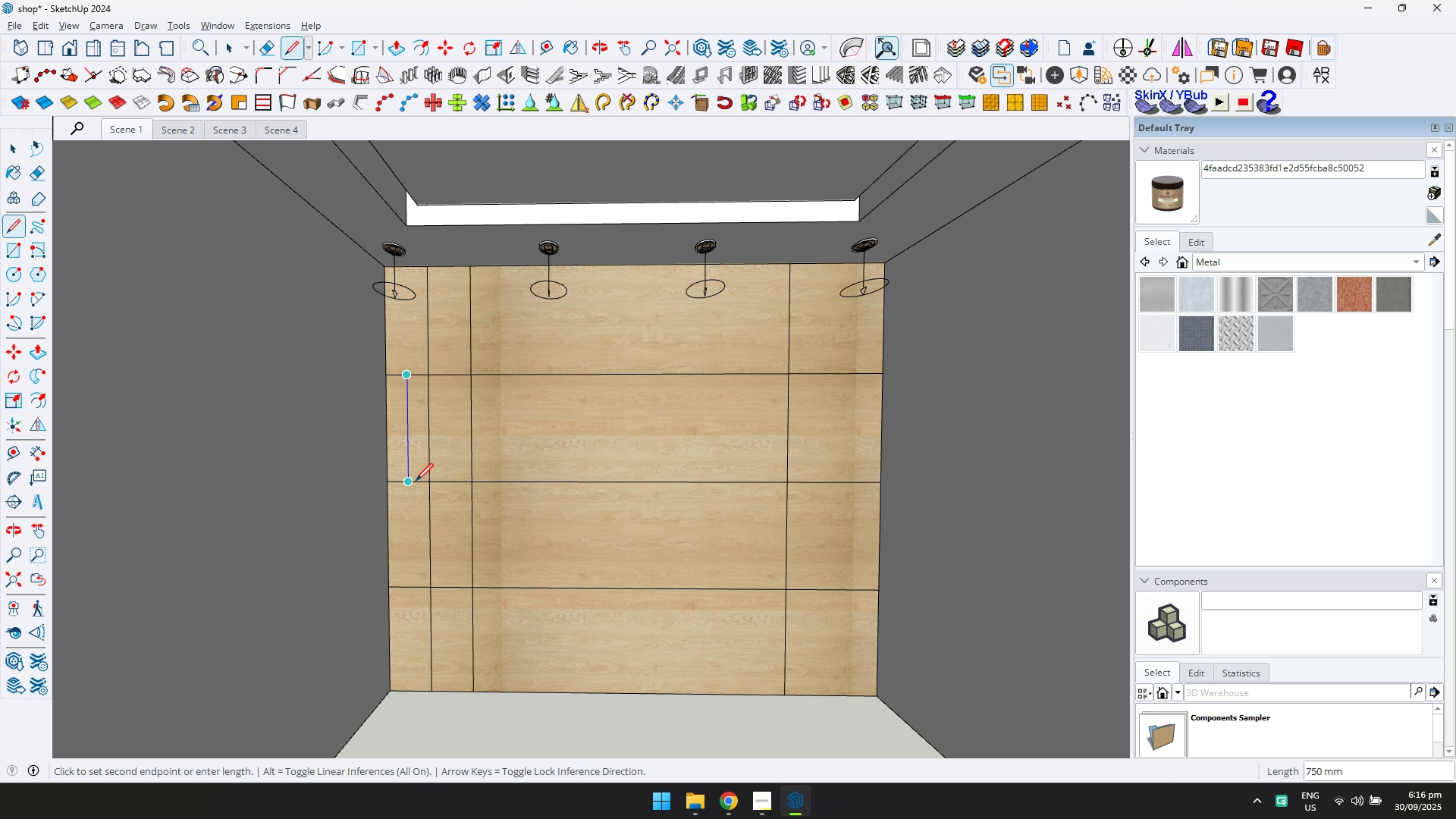 
left_click([416, 481])
 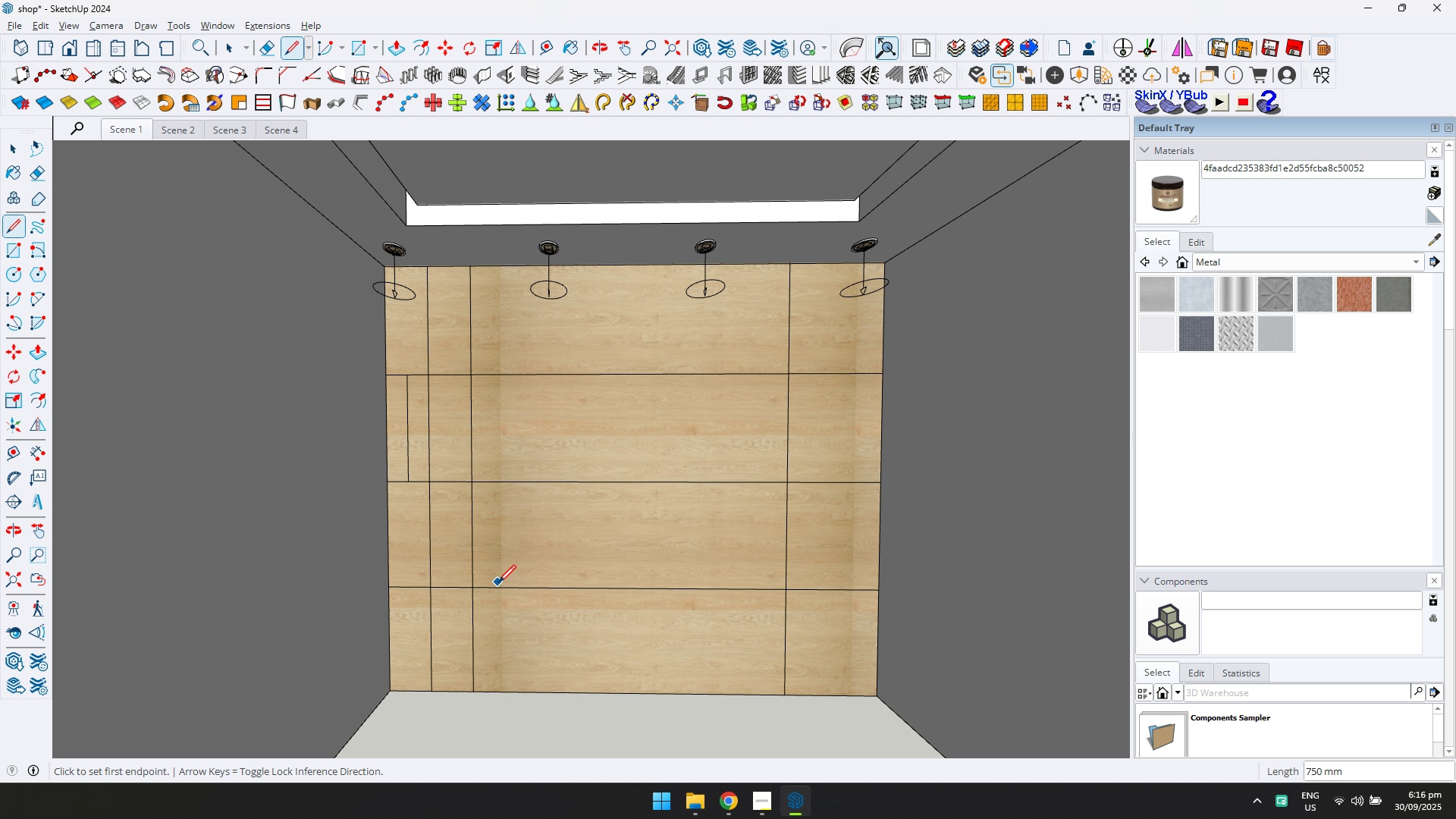 
key(Escape)
 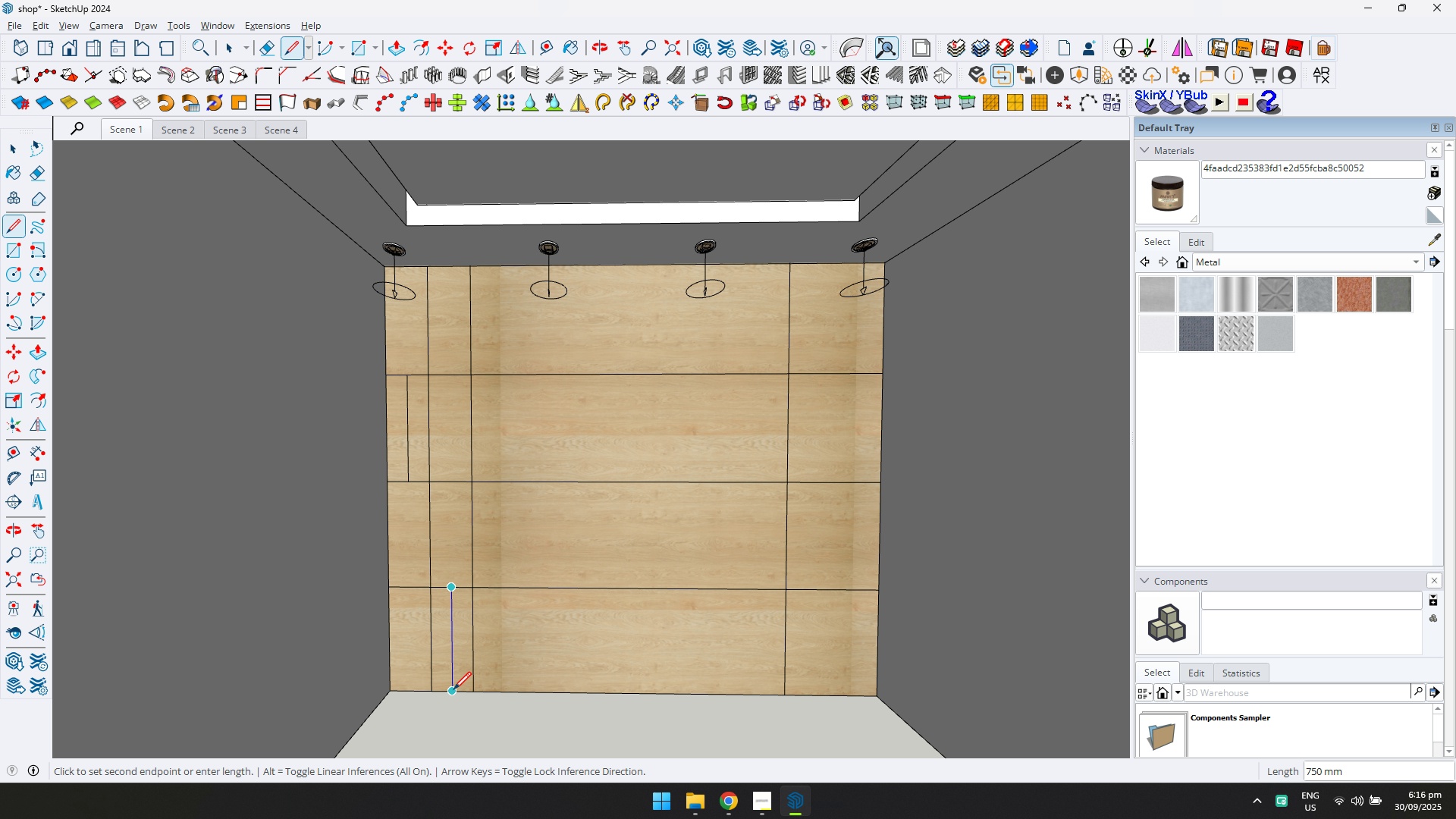 
left_click([453, 692])
 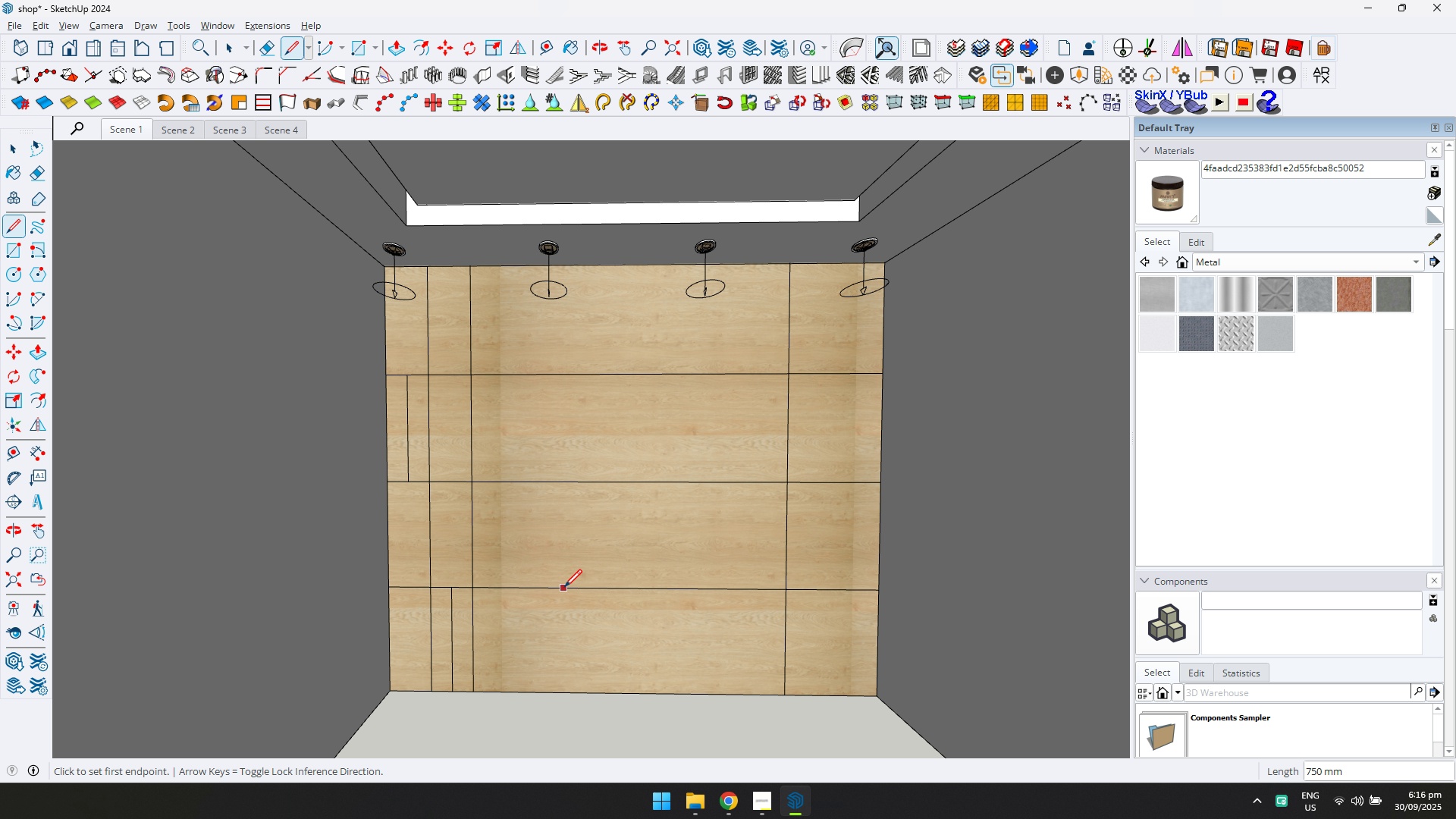 
key(Escape)
 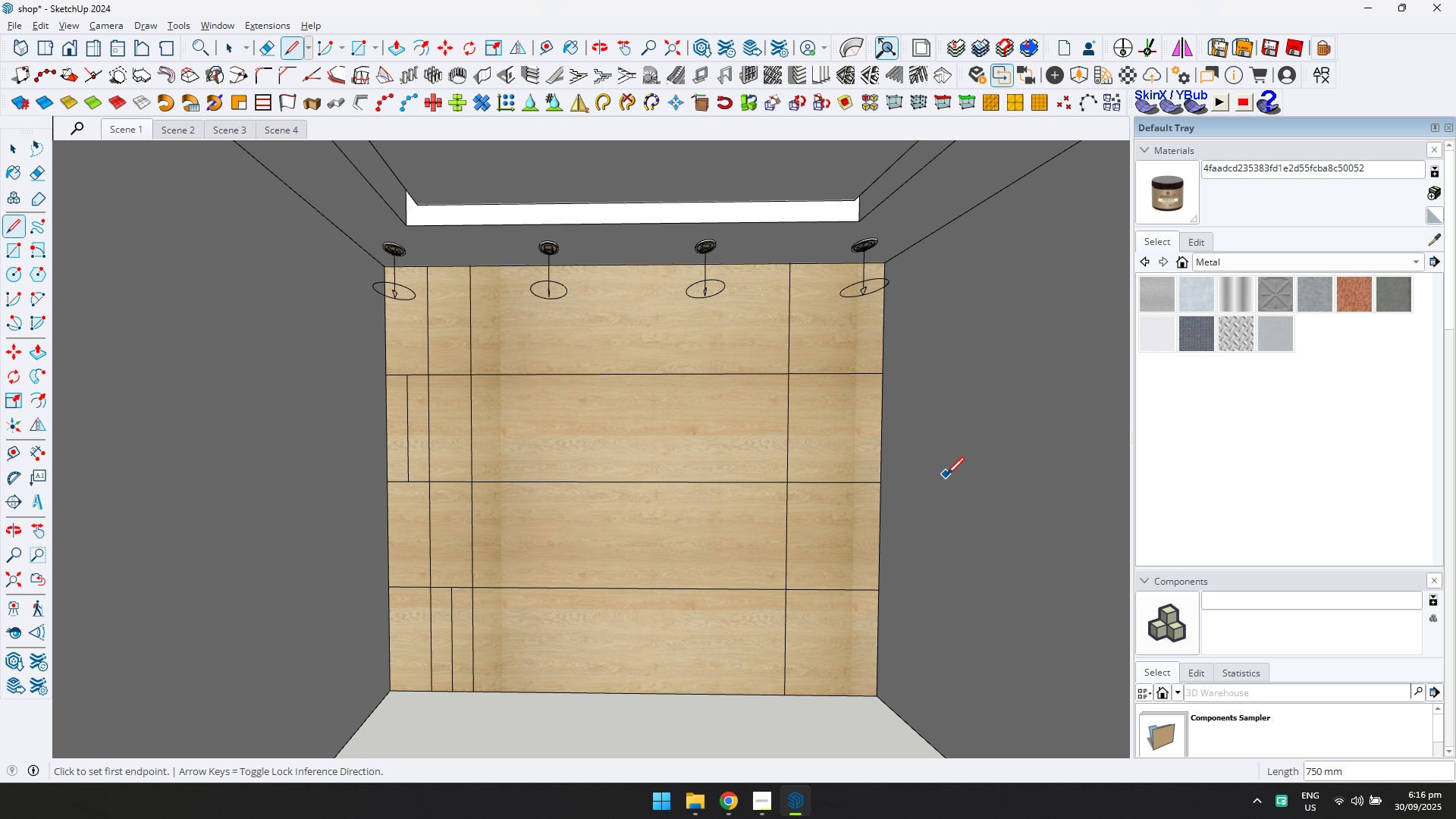 
key(E)
 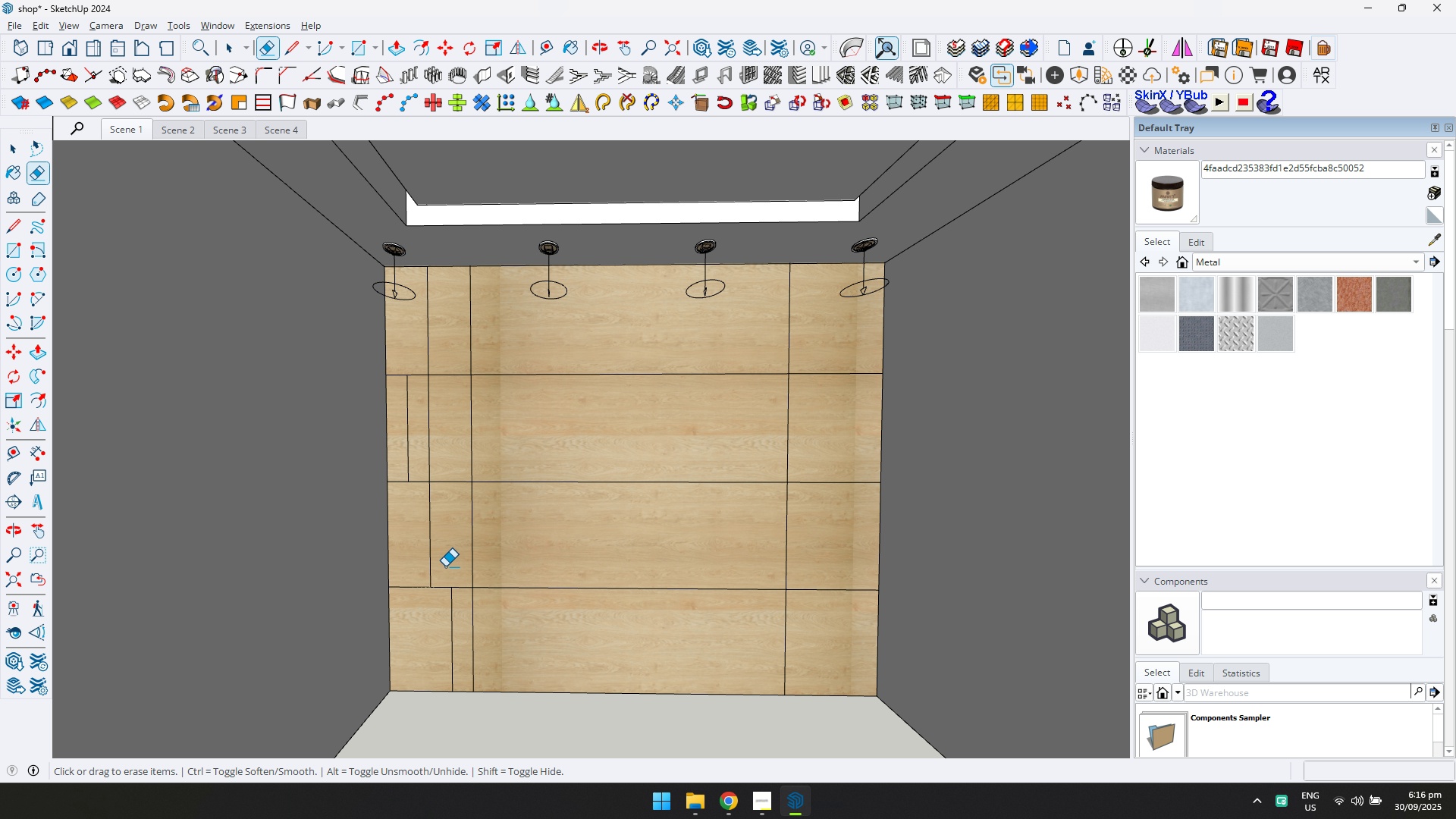 
key(Control+ControlLeft)
 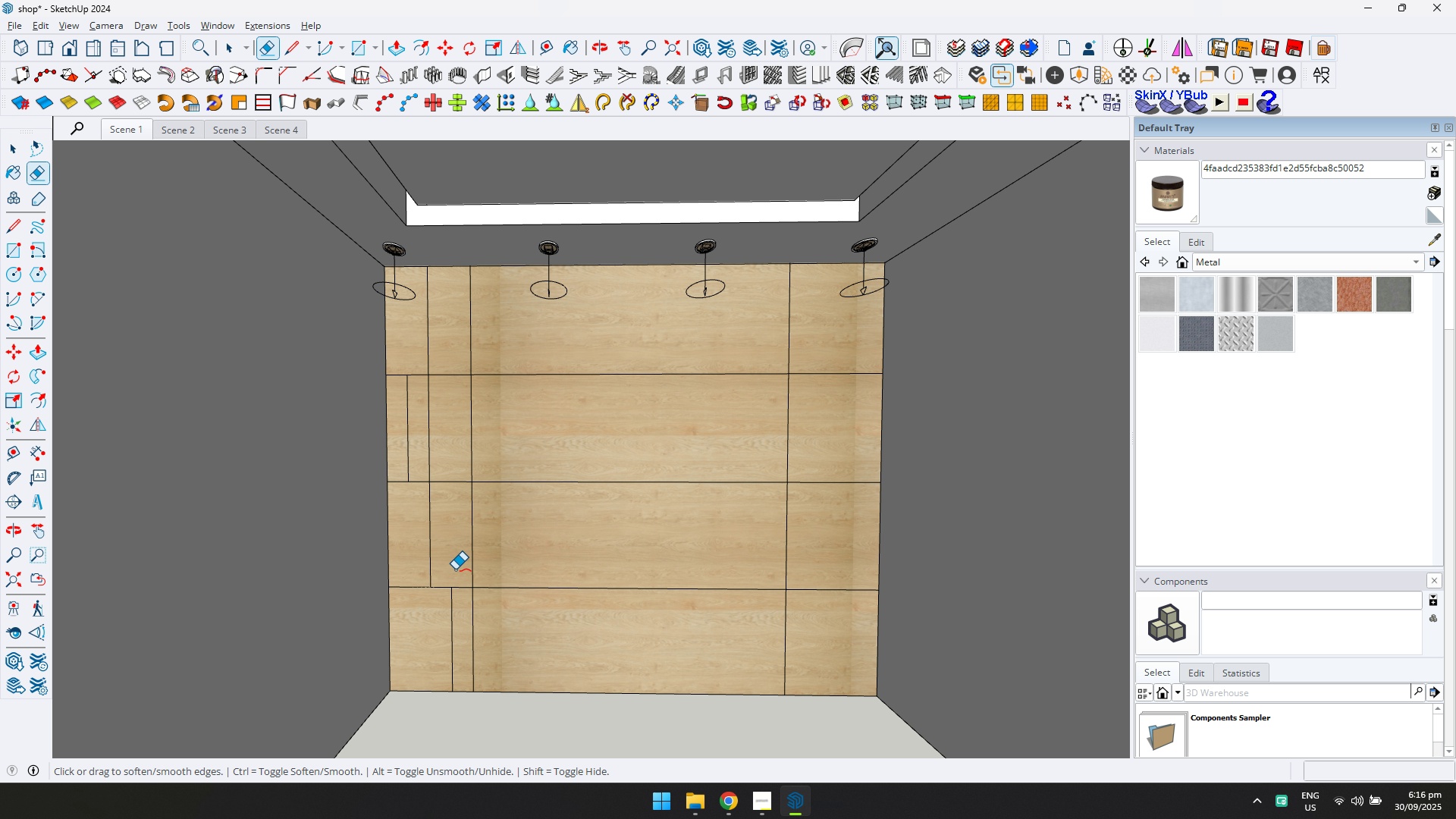 
key(Control+Z)
 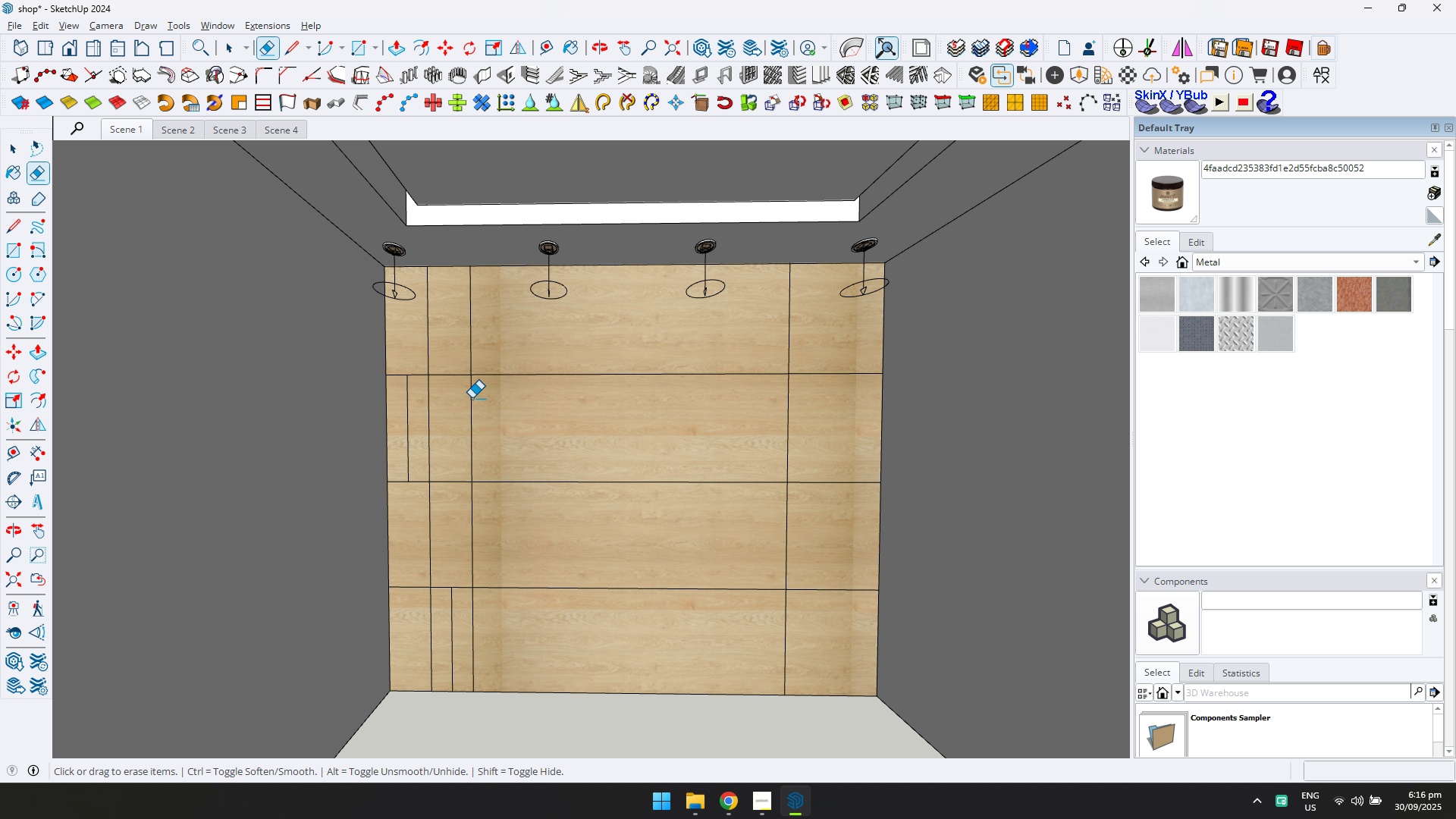 
key(L)
 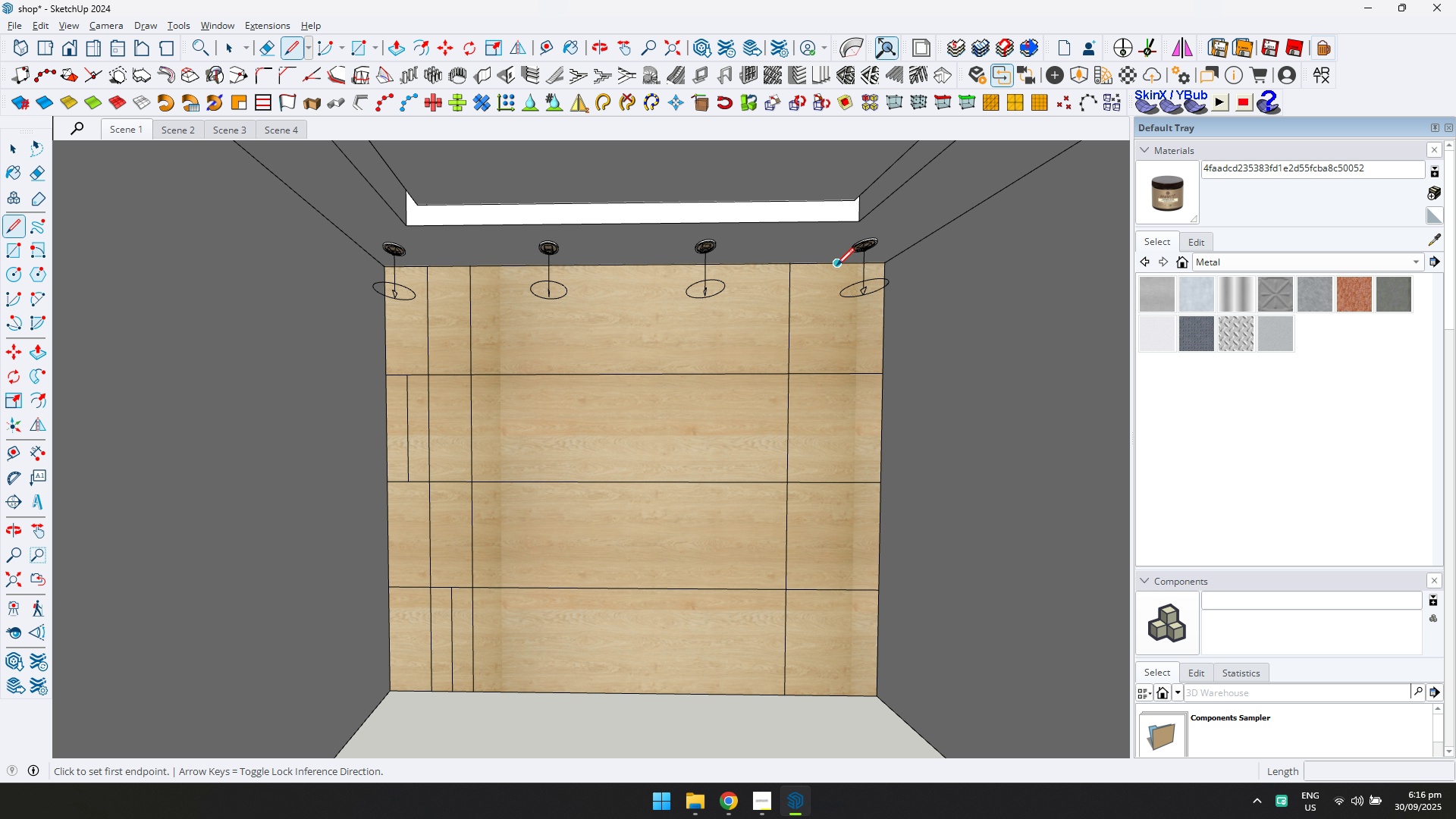 
left_click([836, 265])
 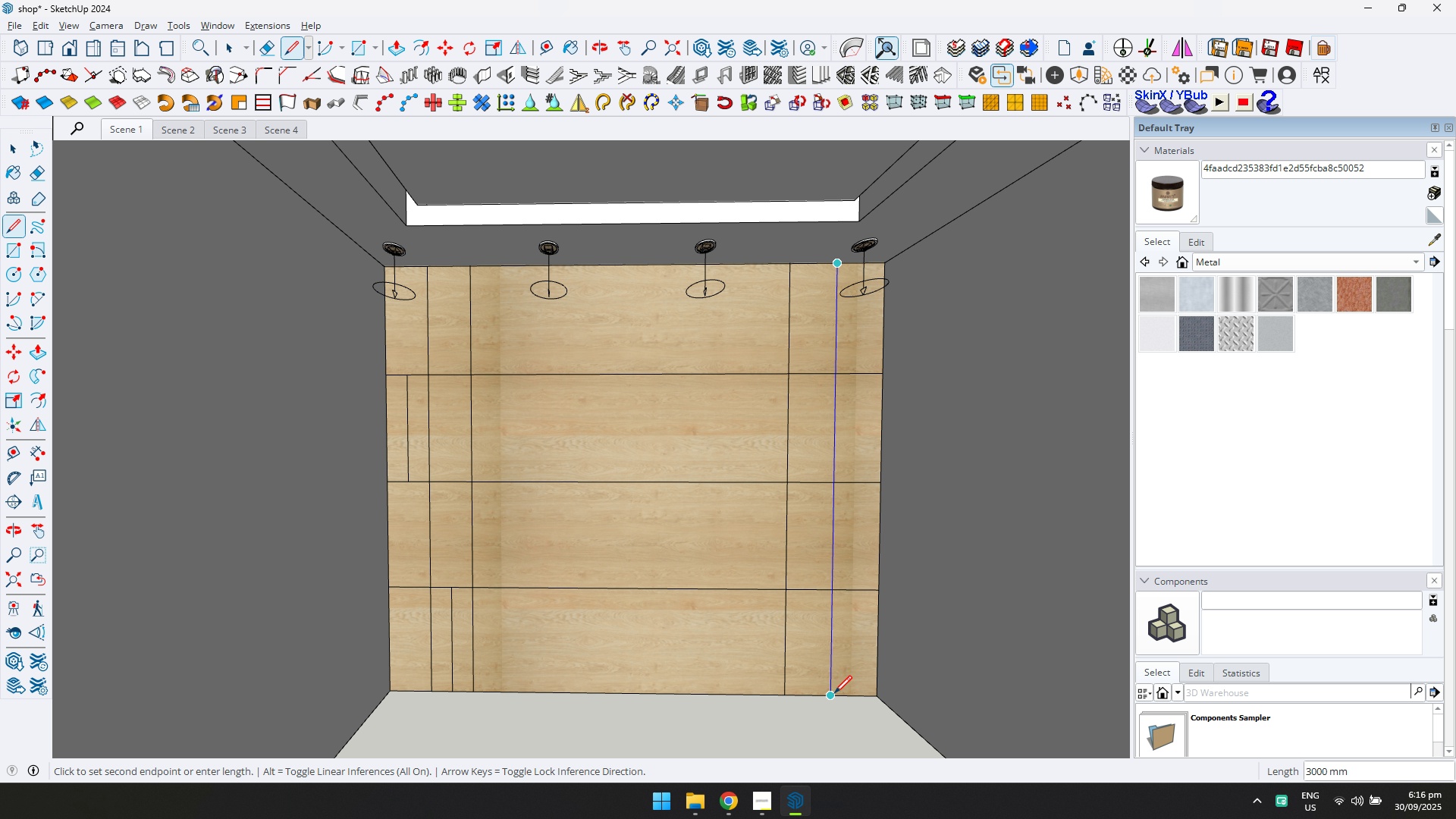 
left_click([834, 693])
 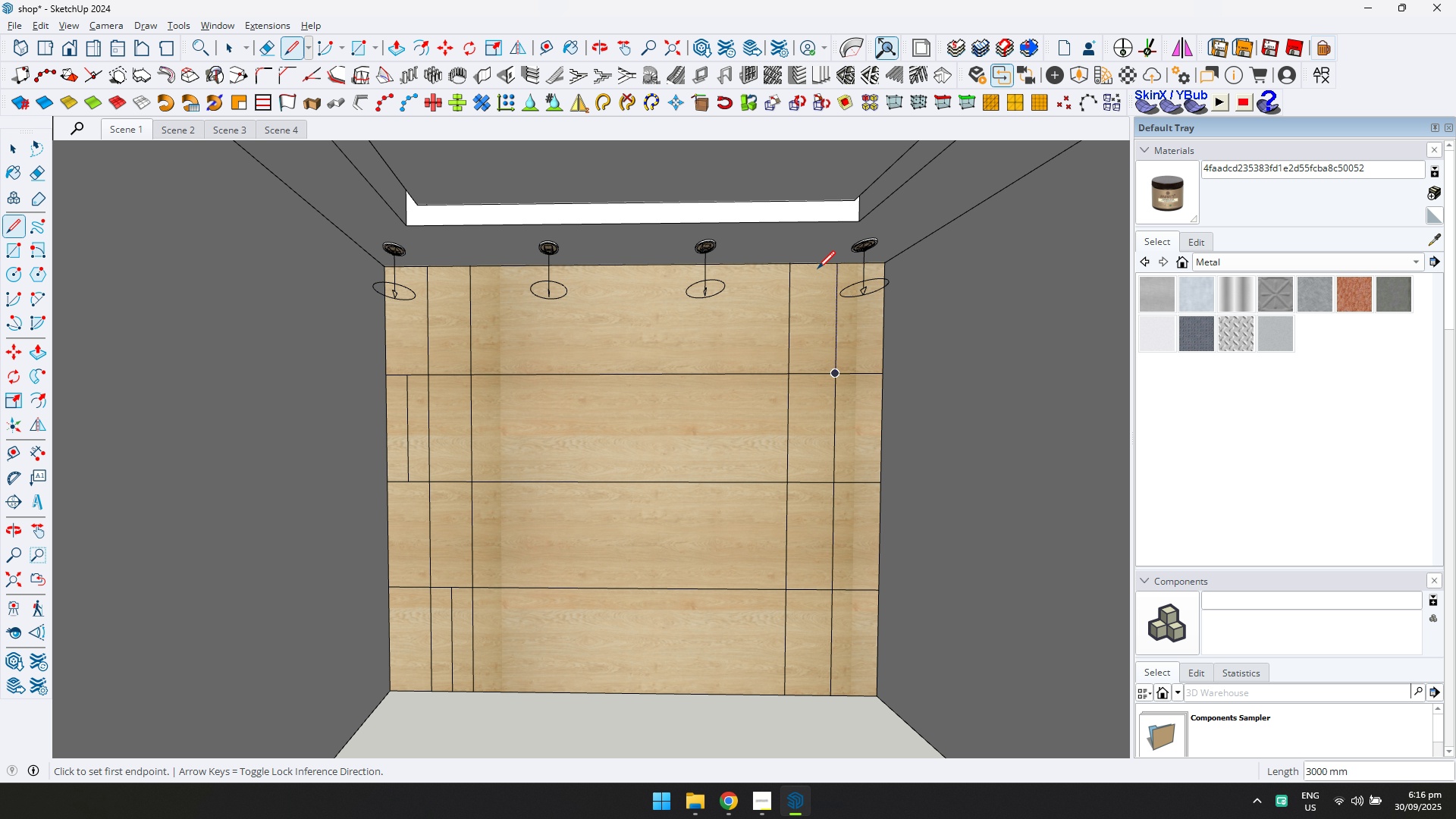 
left_click([817, 268])
 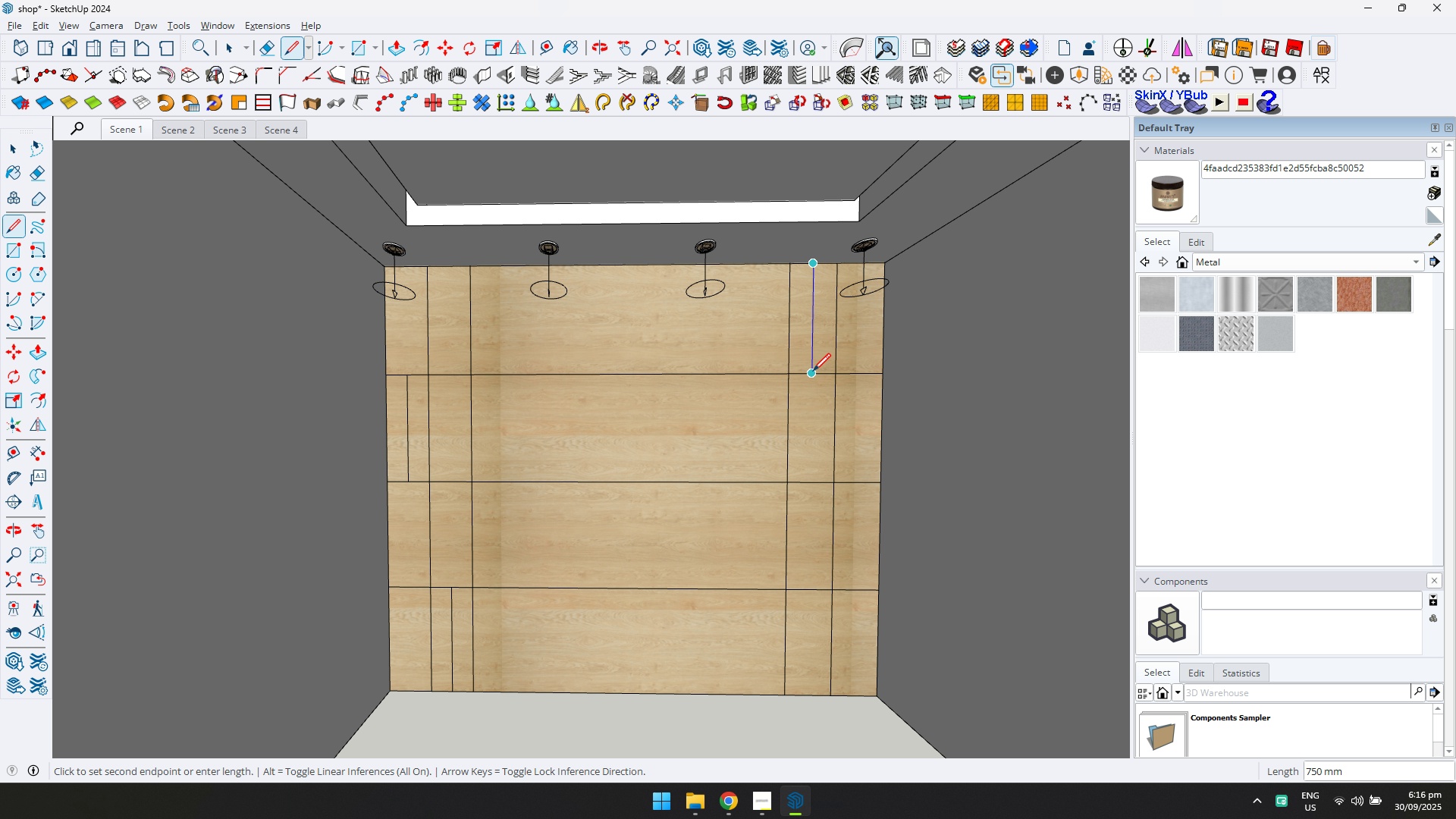 
left_click([813, 371])
 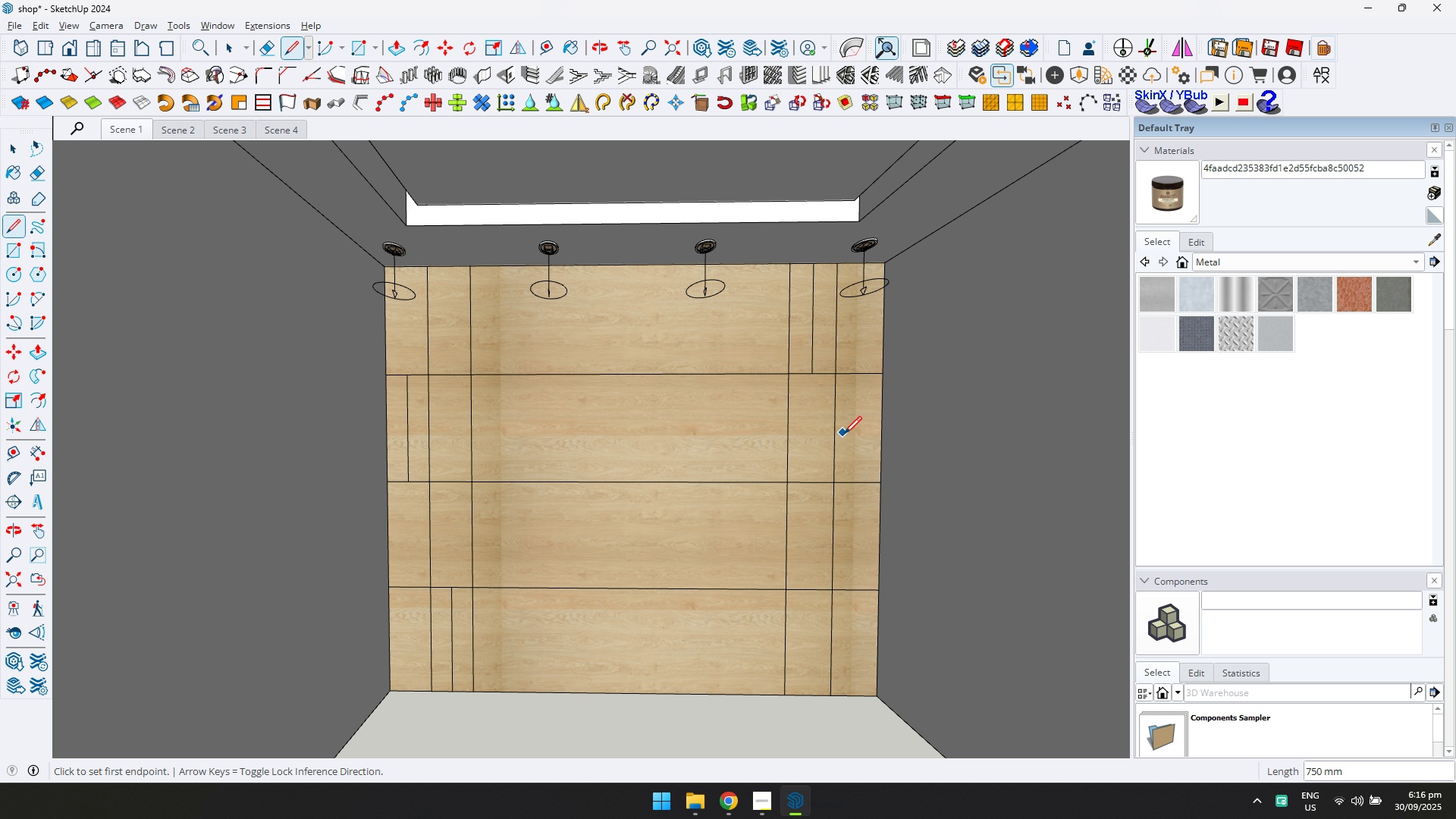 
key(Escape)
 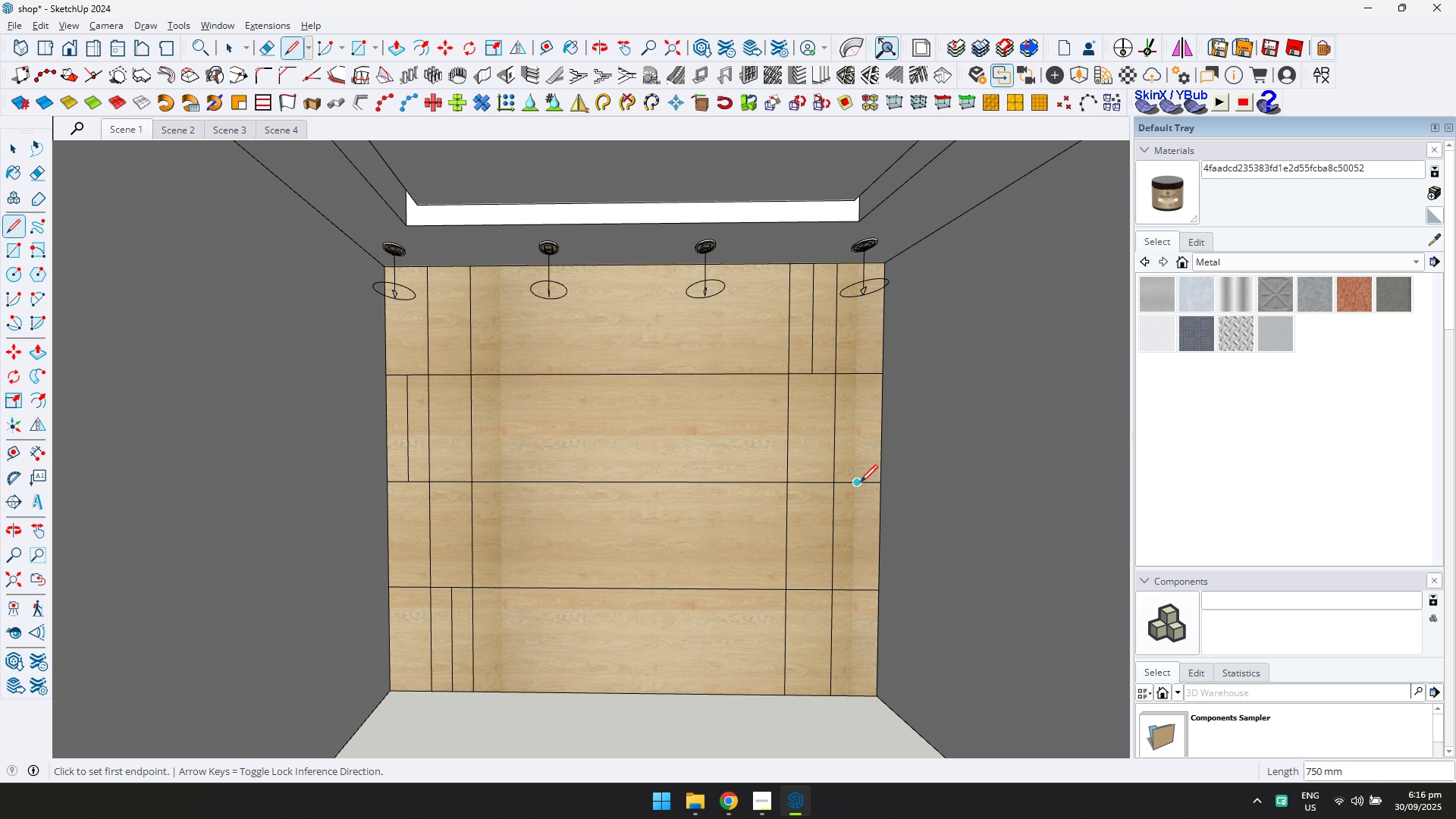 
left_click([860, 482])
 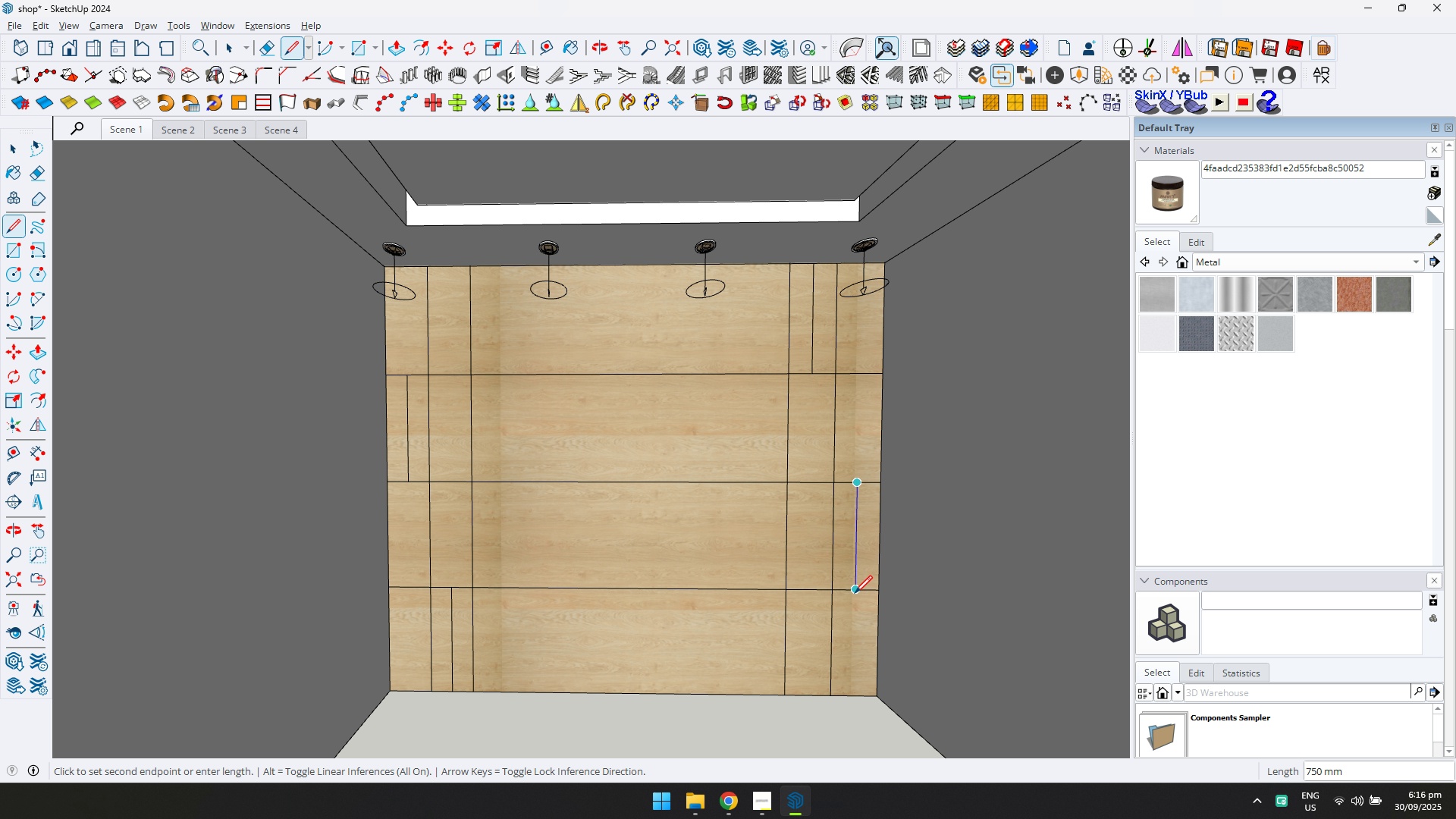 
left_click([855, 593])
 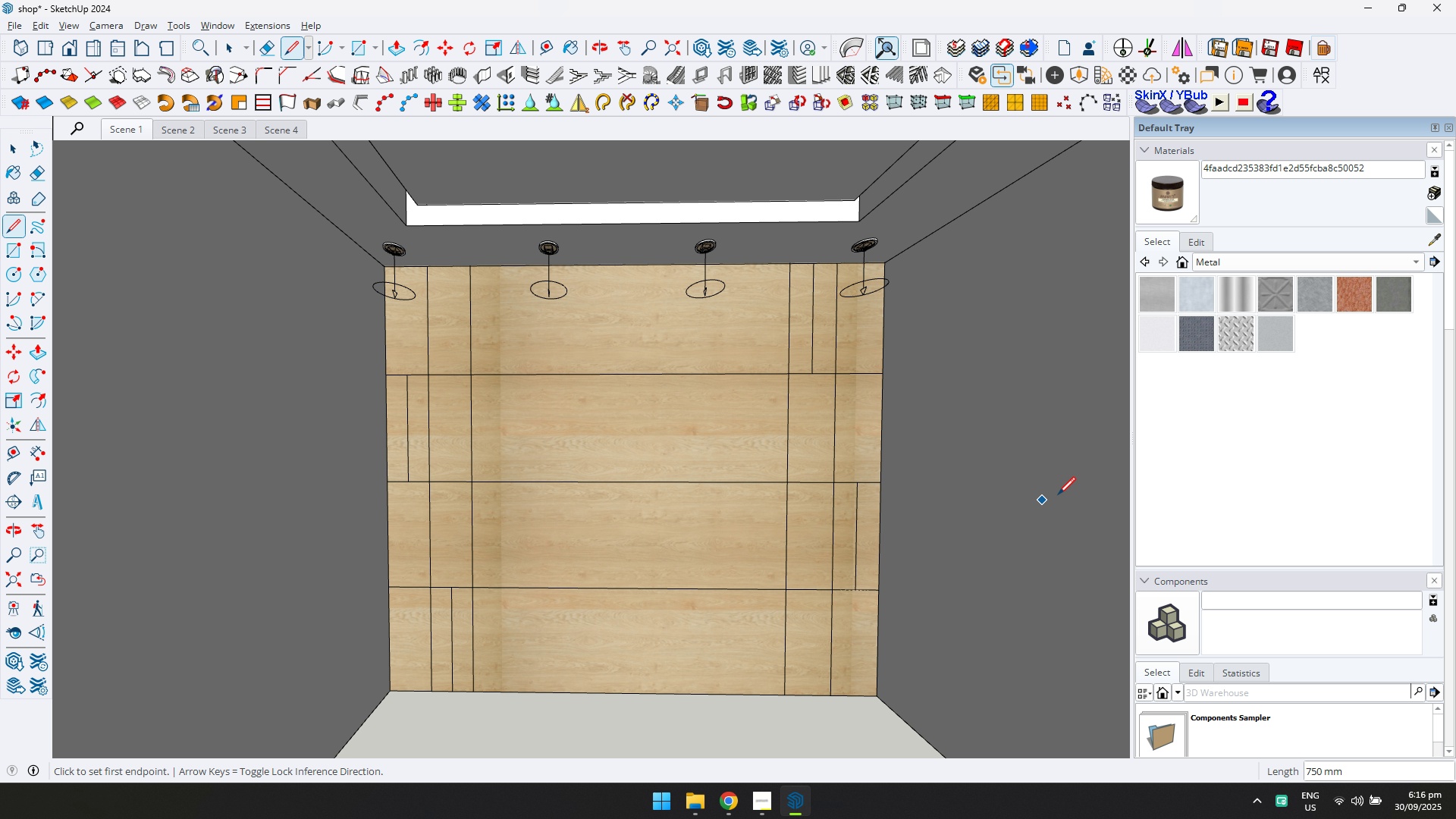 
key(Escape)
 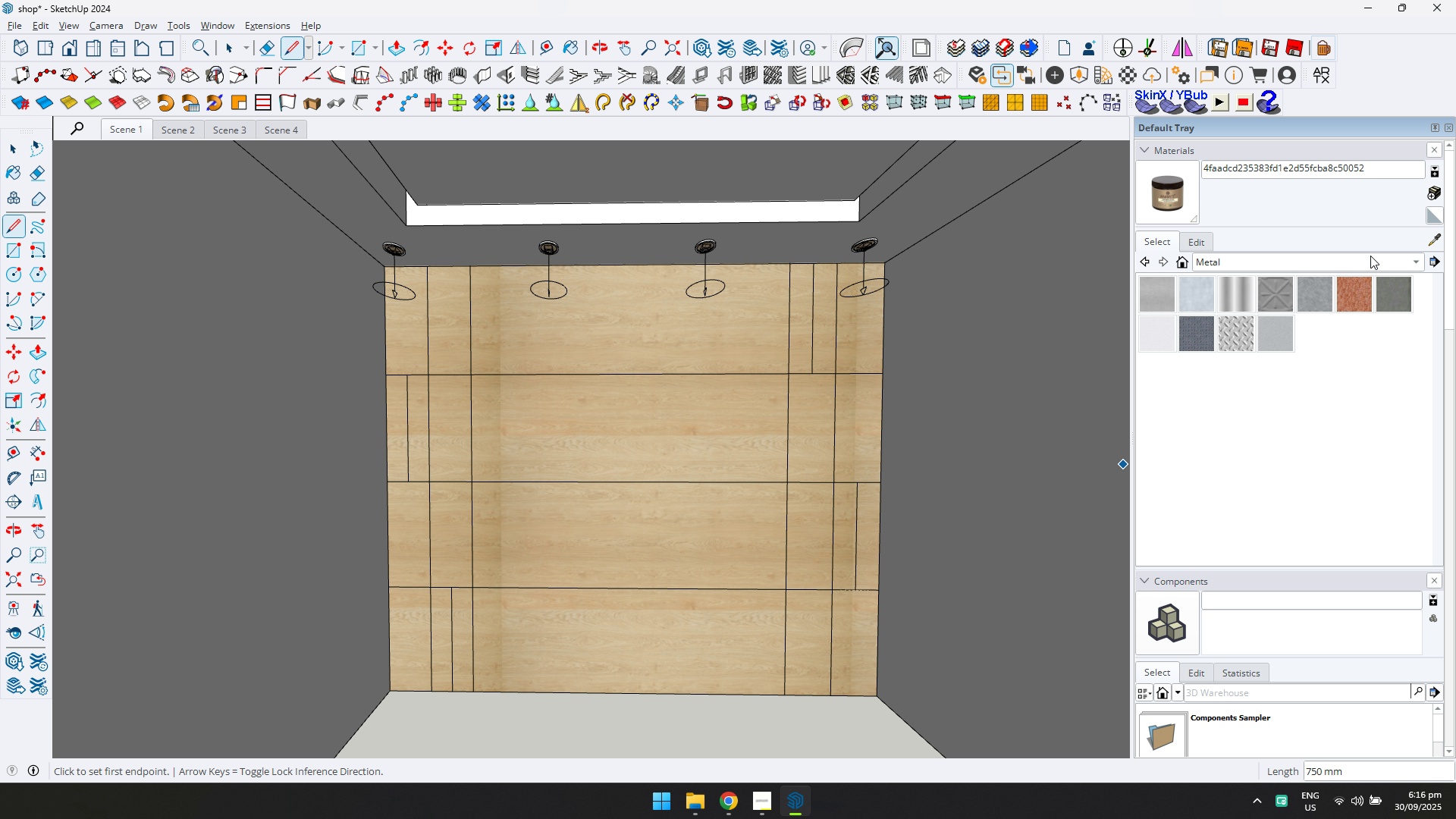 
left_click([1370, 256])
 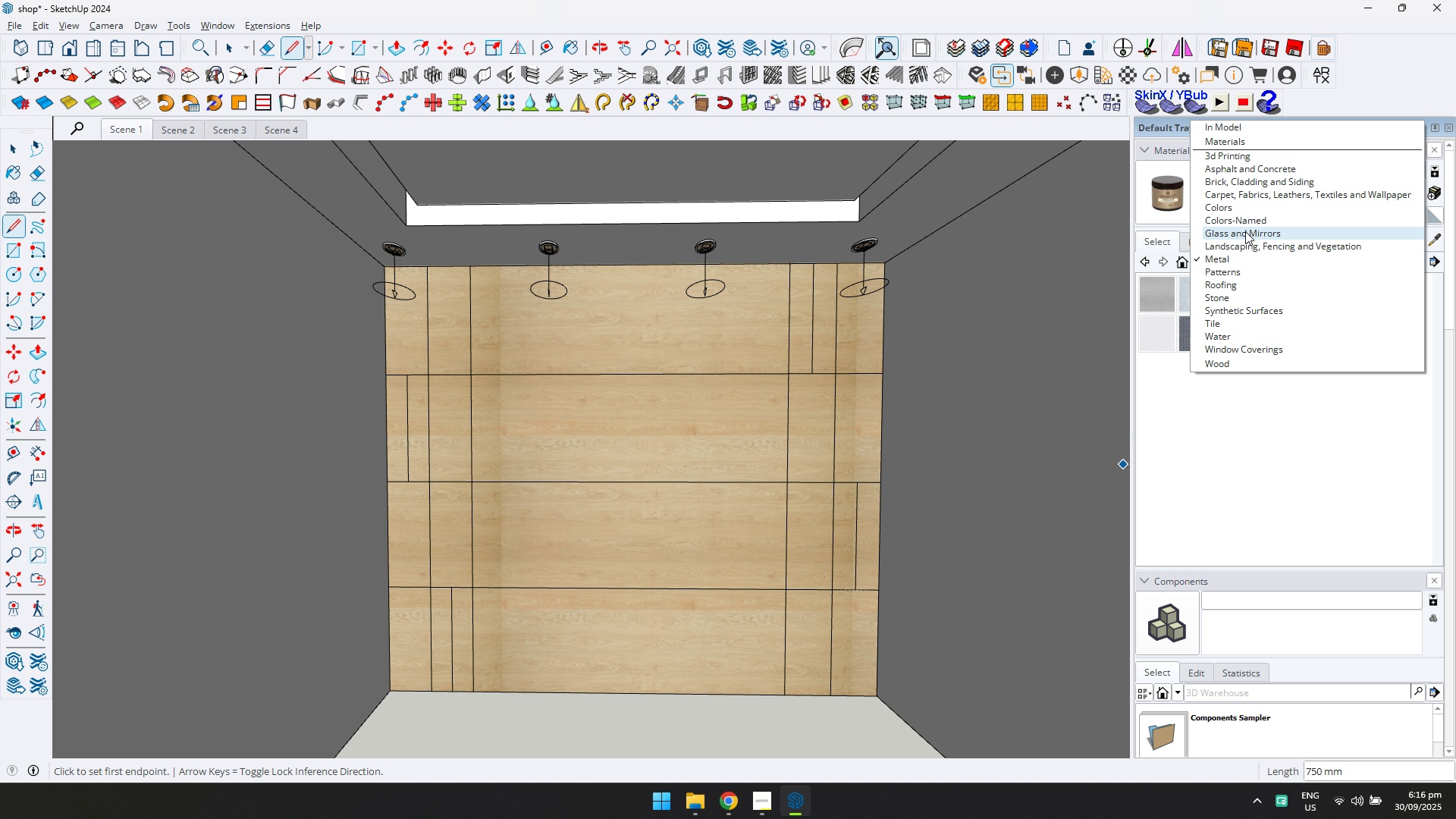 
left_click([1254, 219])
 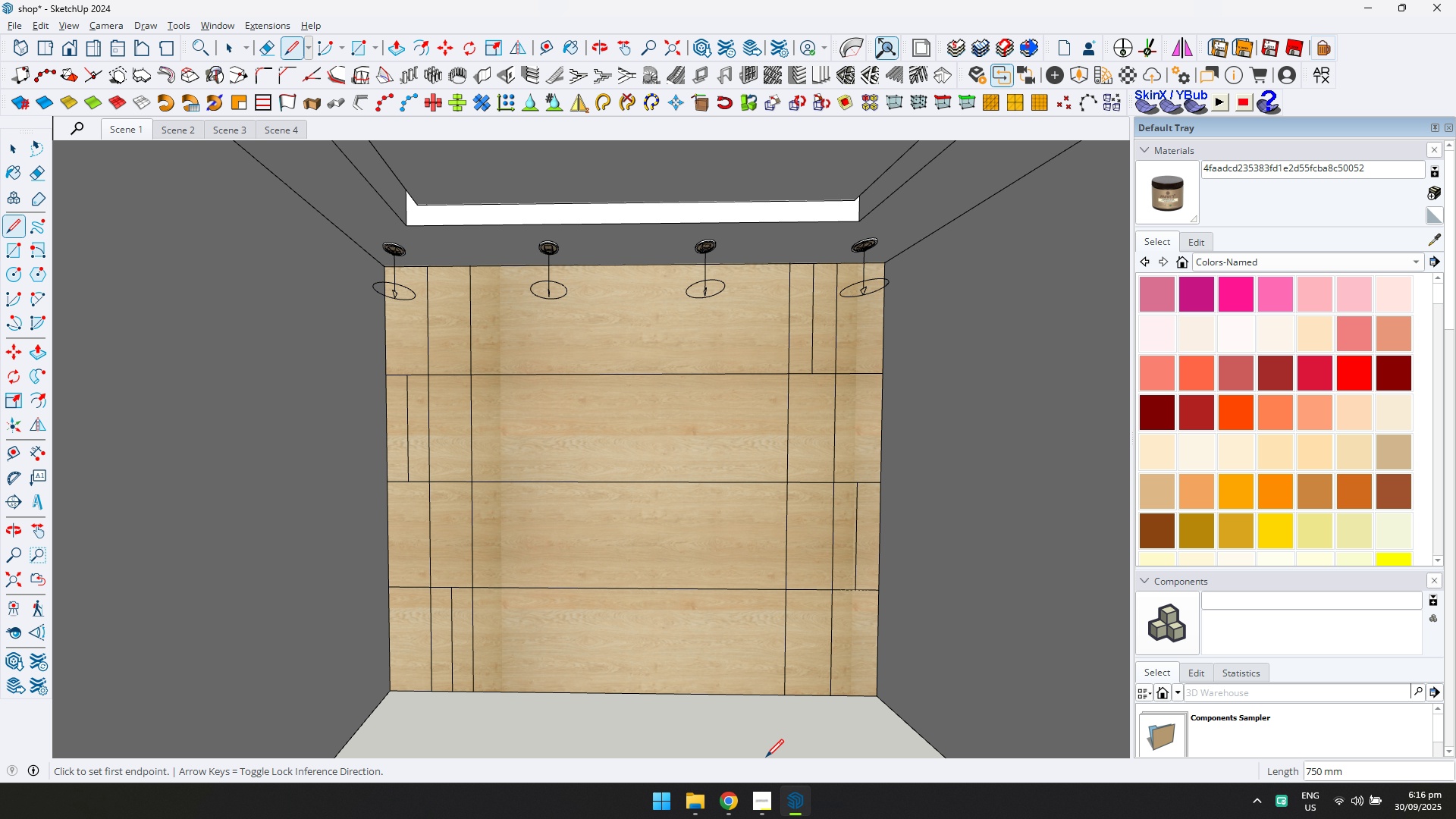 
mouse_move([818, 676])
 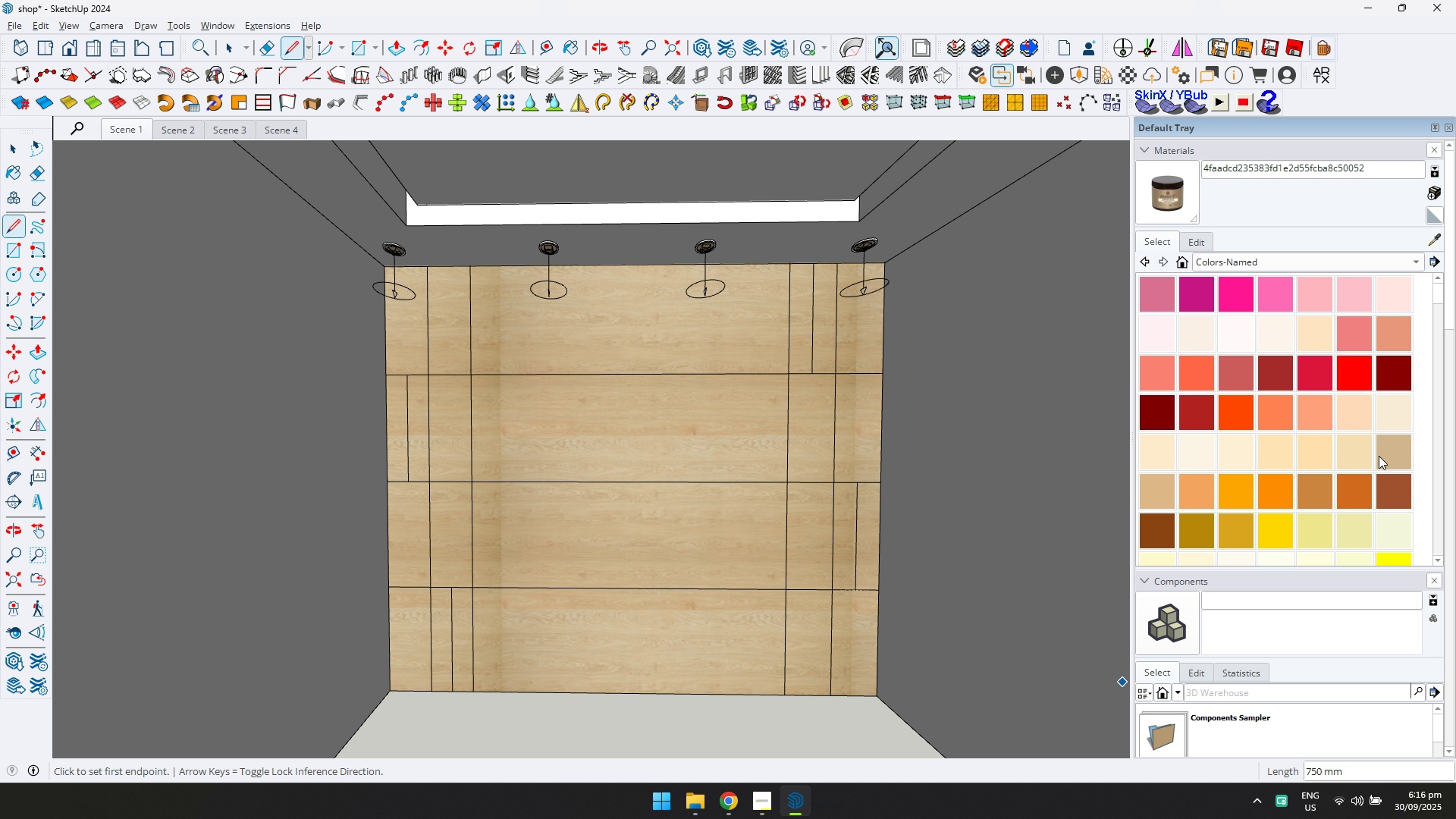 
scroll: coordinate [1329, 396], scroll_direction: down, amount: 3.0
 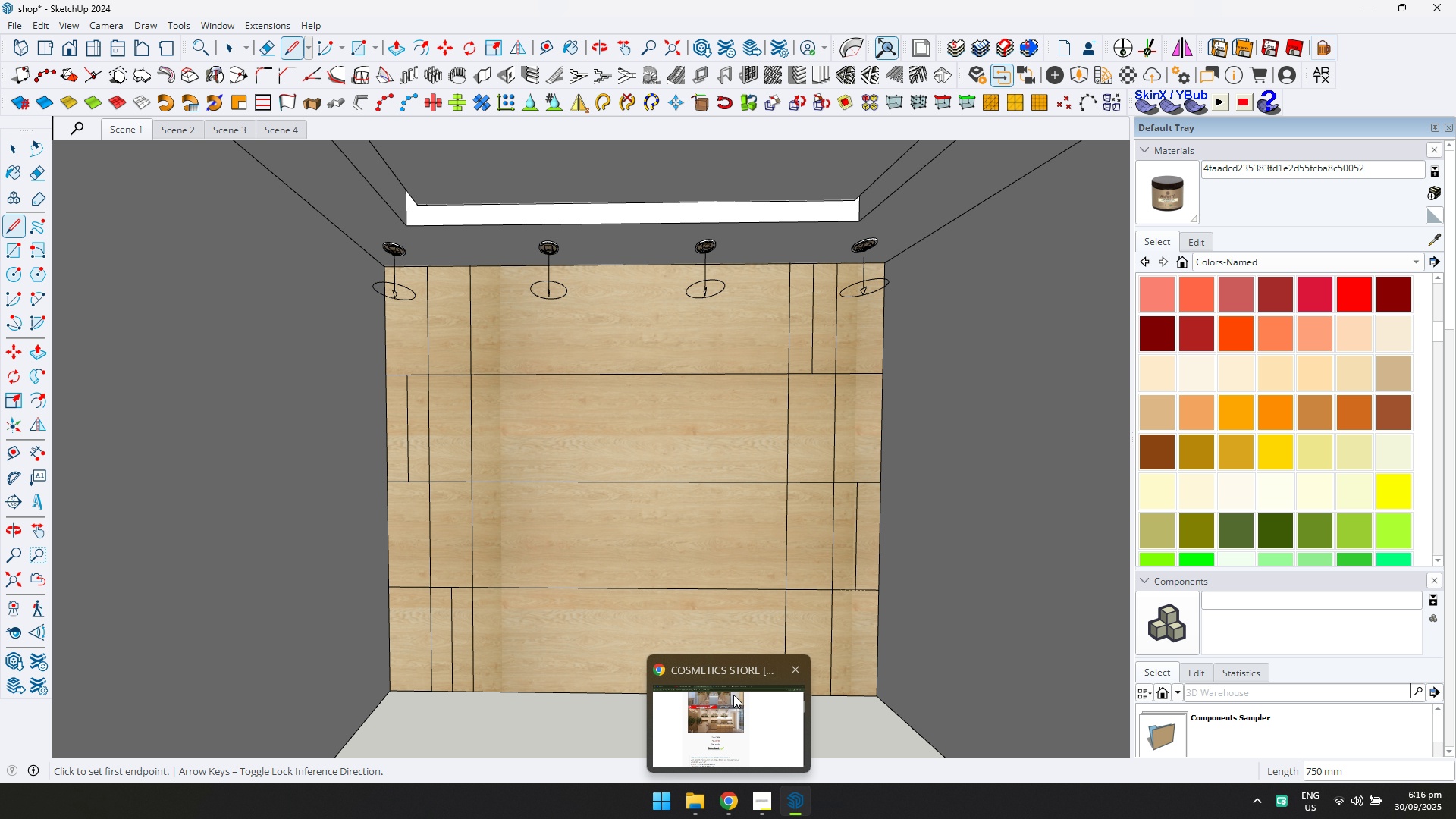 
left_click([378, 14])
 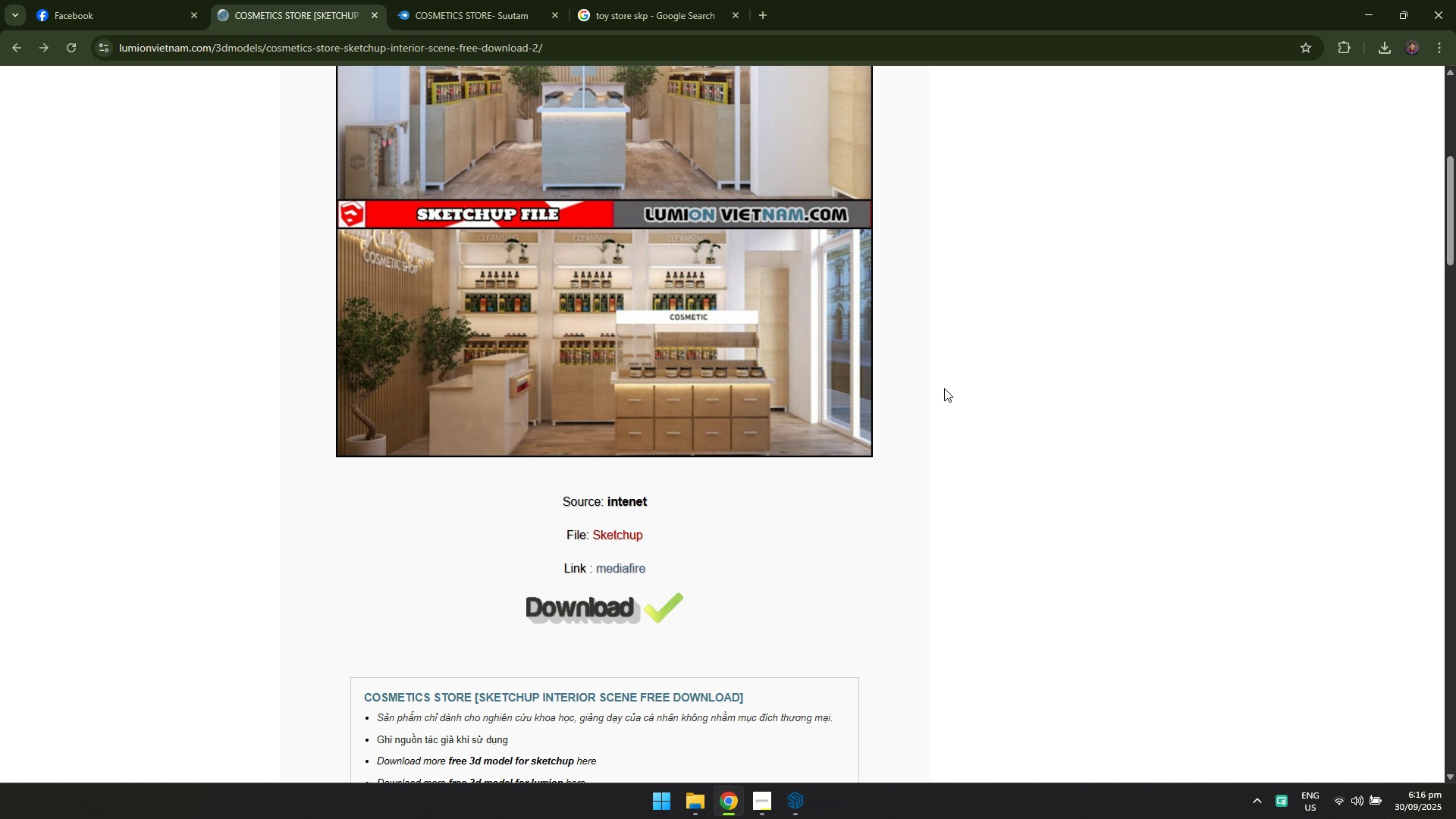 
key(Alt+AltLeft)
 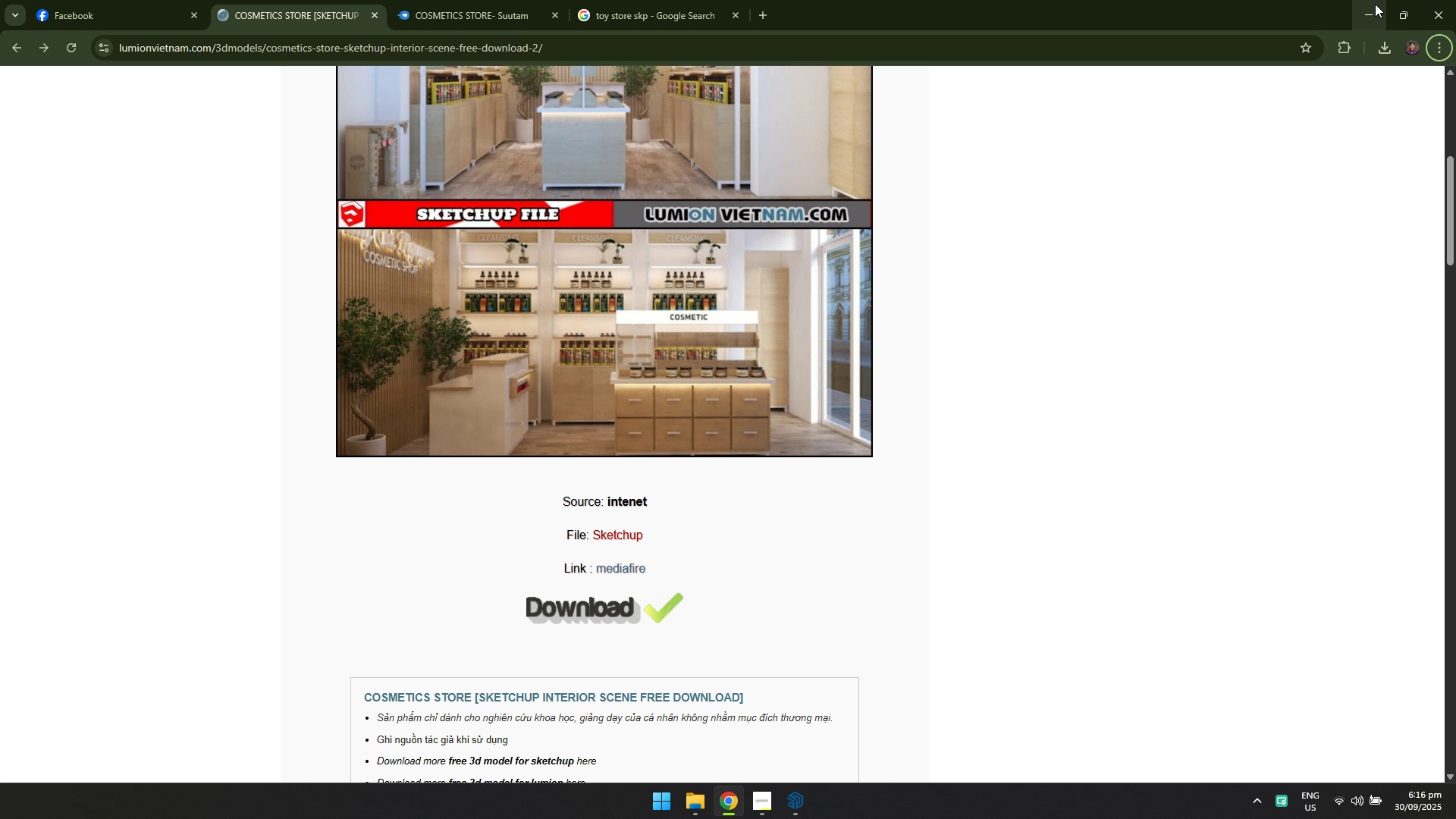 
left_click([1379, 0])
 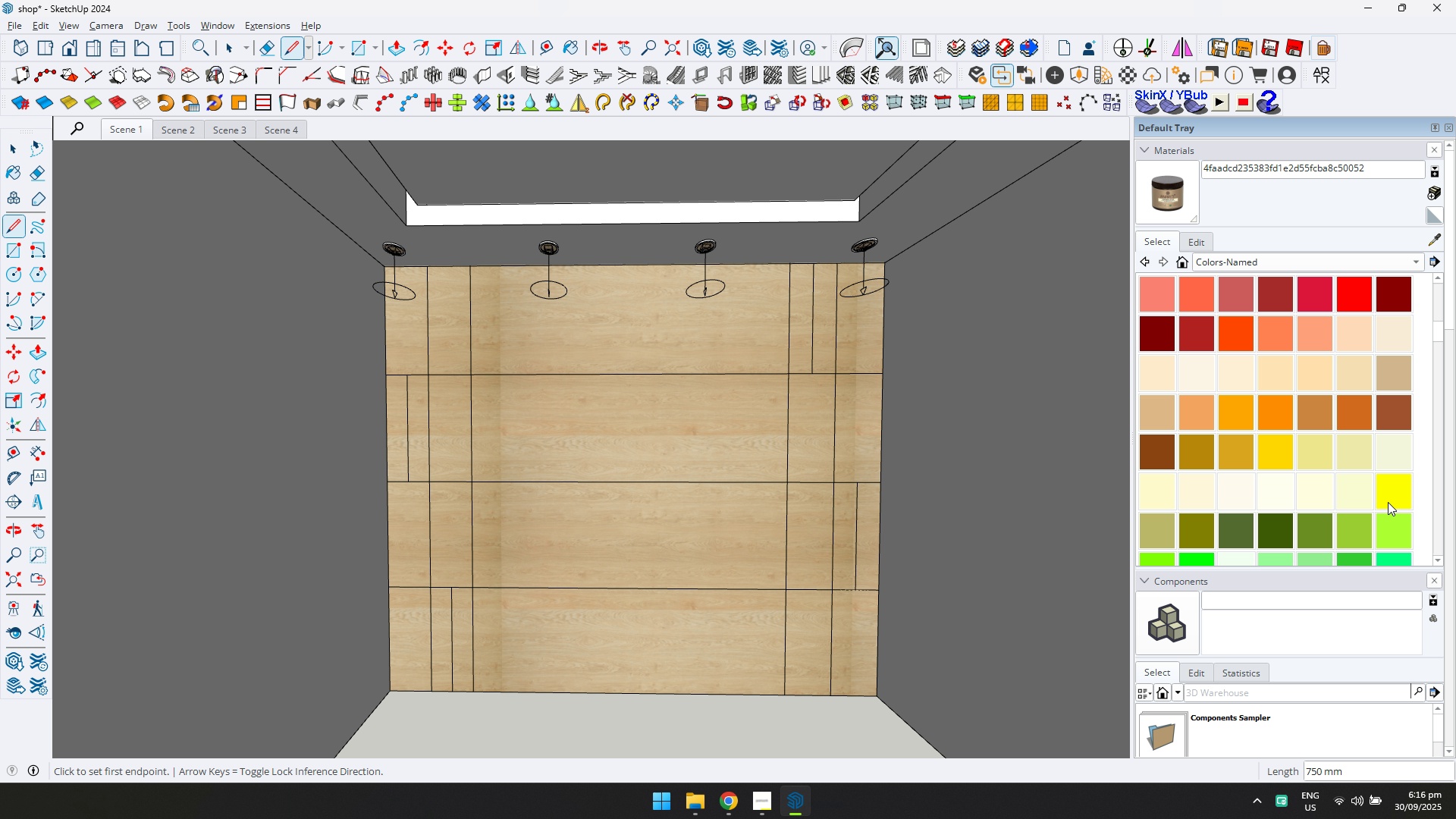 
left_click([1386, 532])
 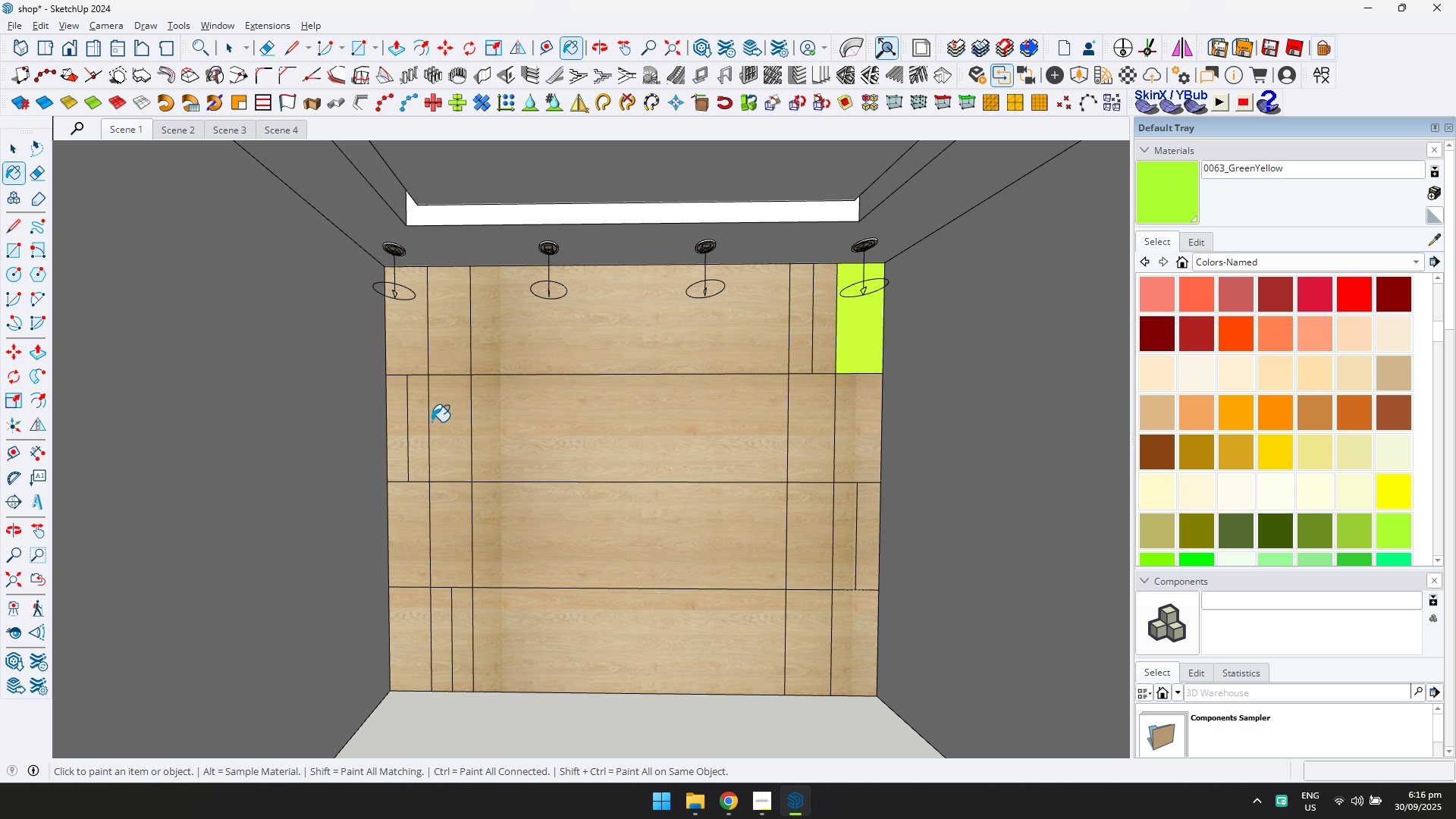 
left_click([416, 425])
 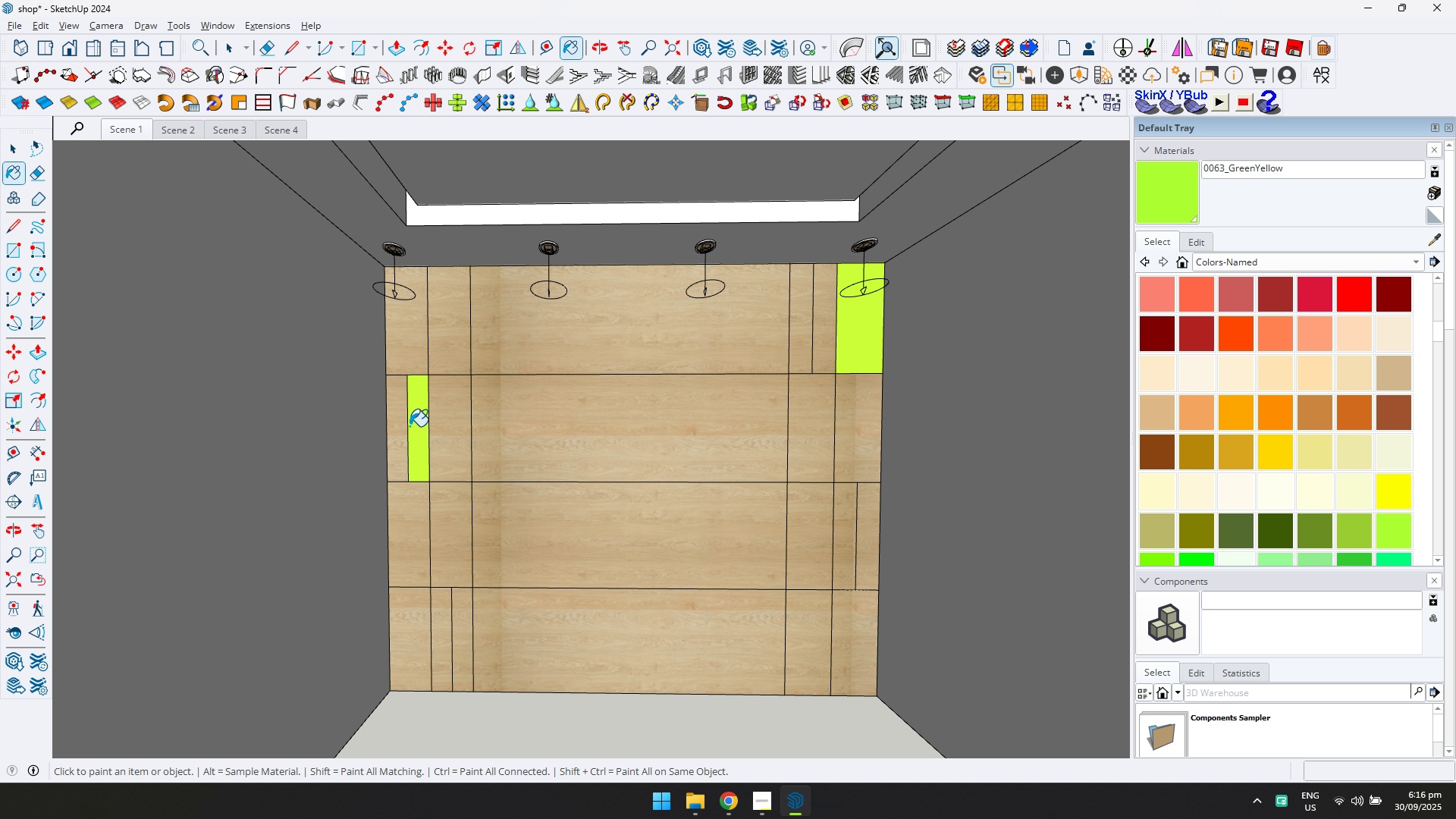 
key(E)
 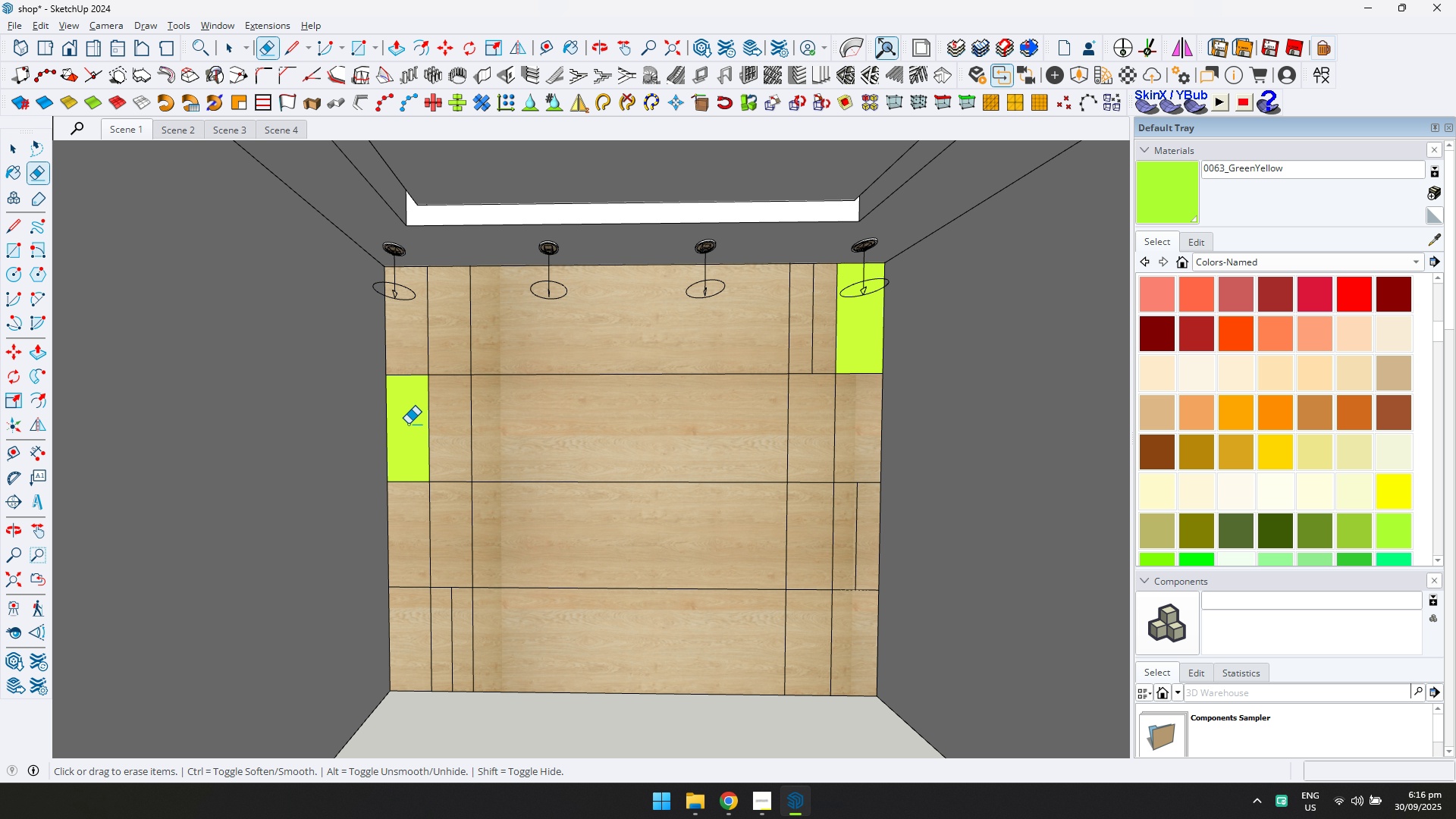 
key(Control+ControlLeft)
 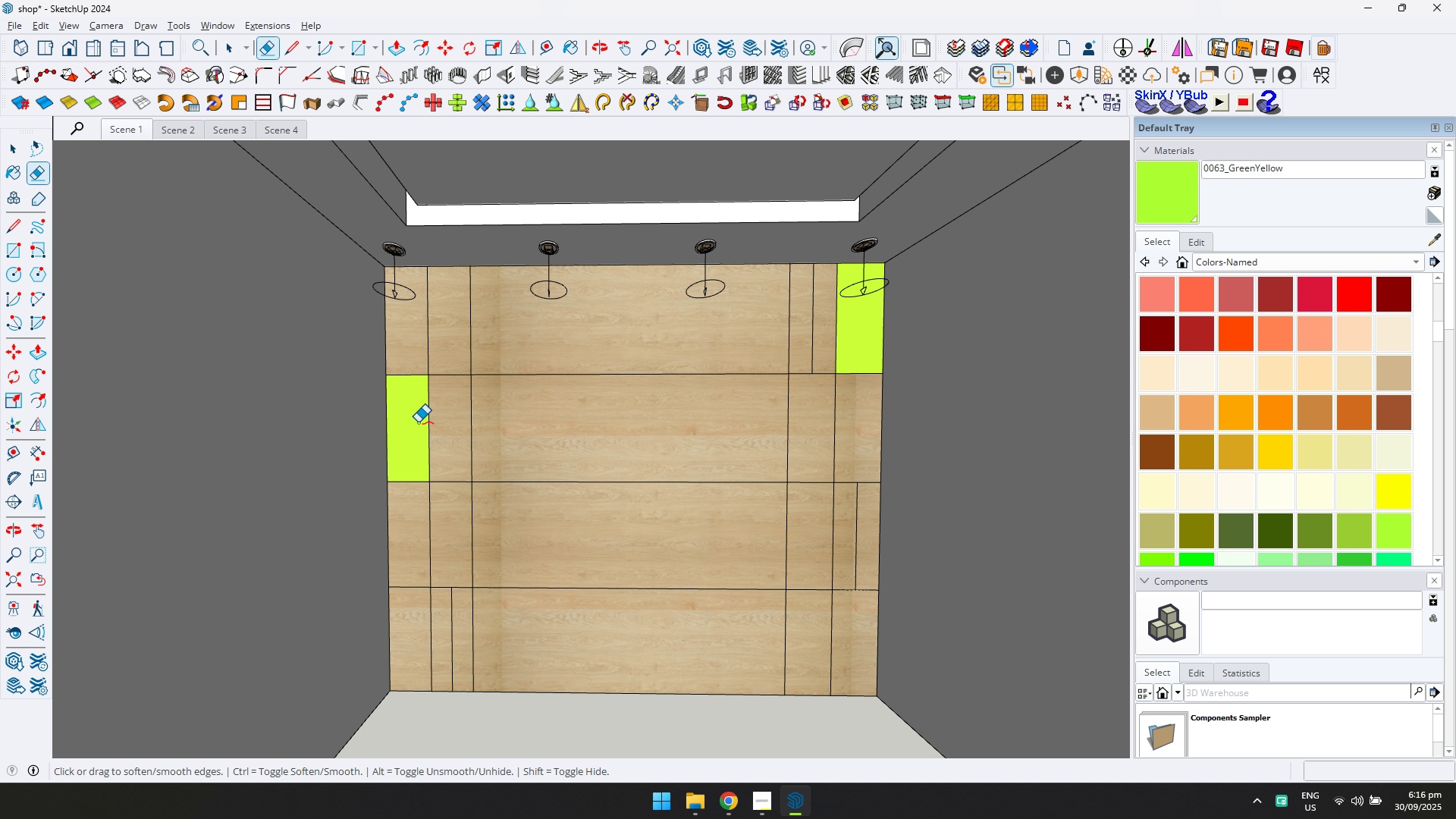 
key(Control+Z)
 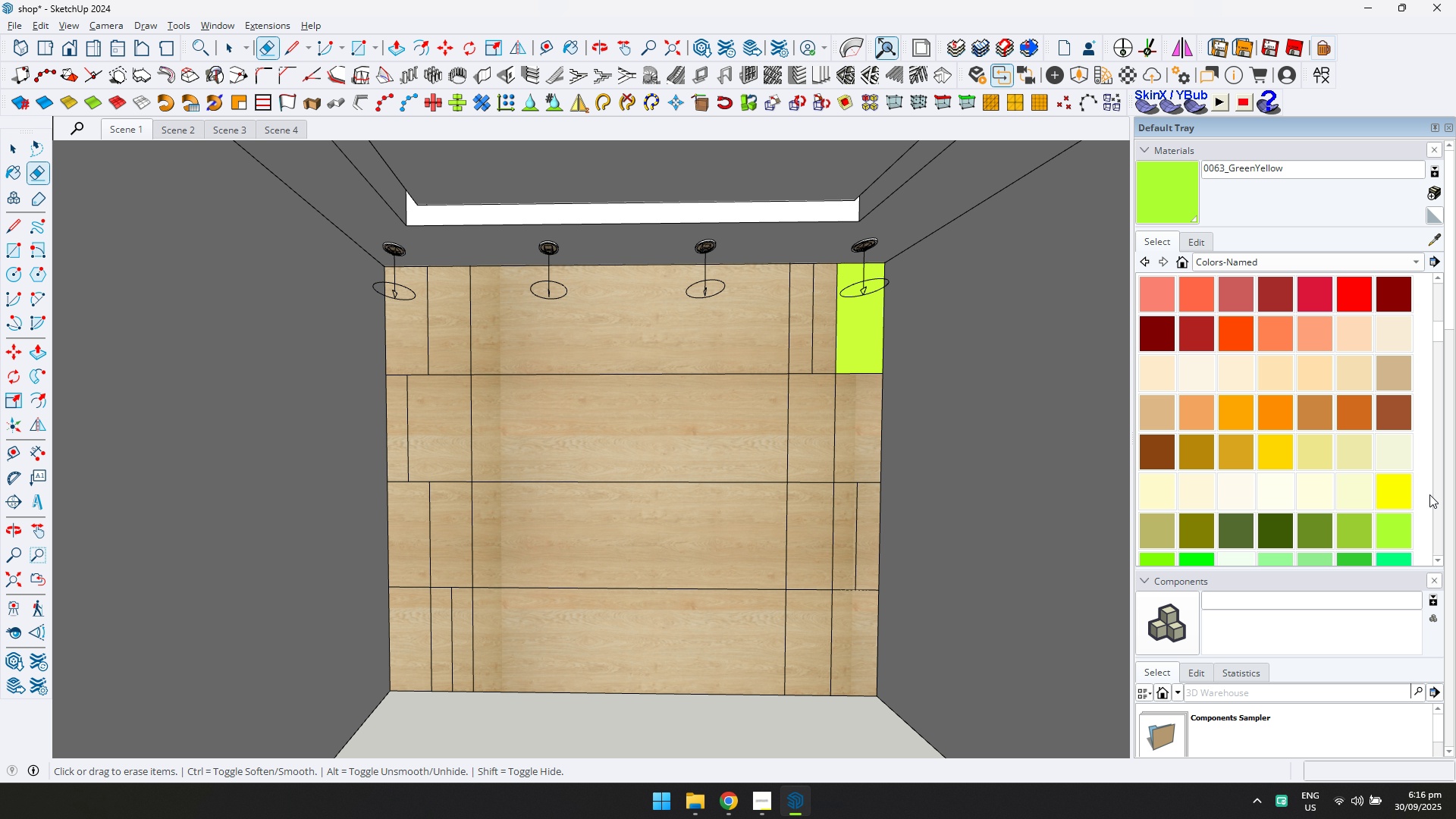 
key(E)
 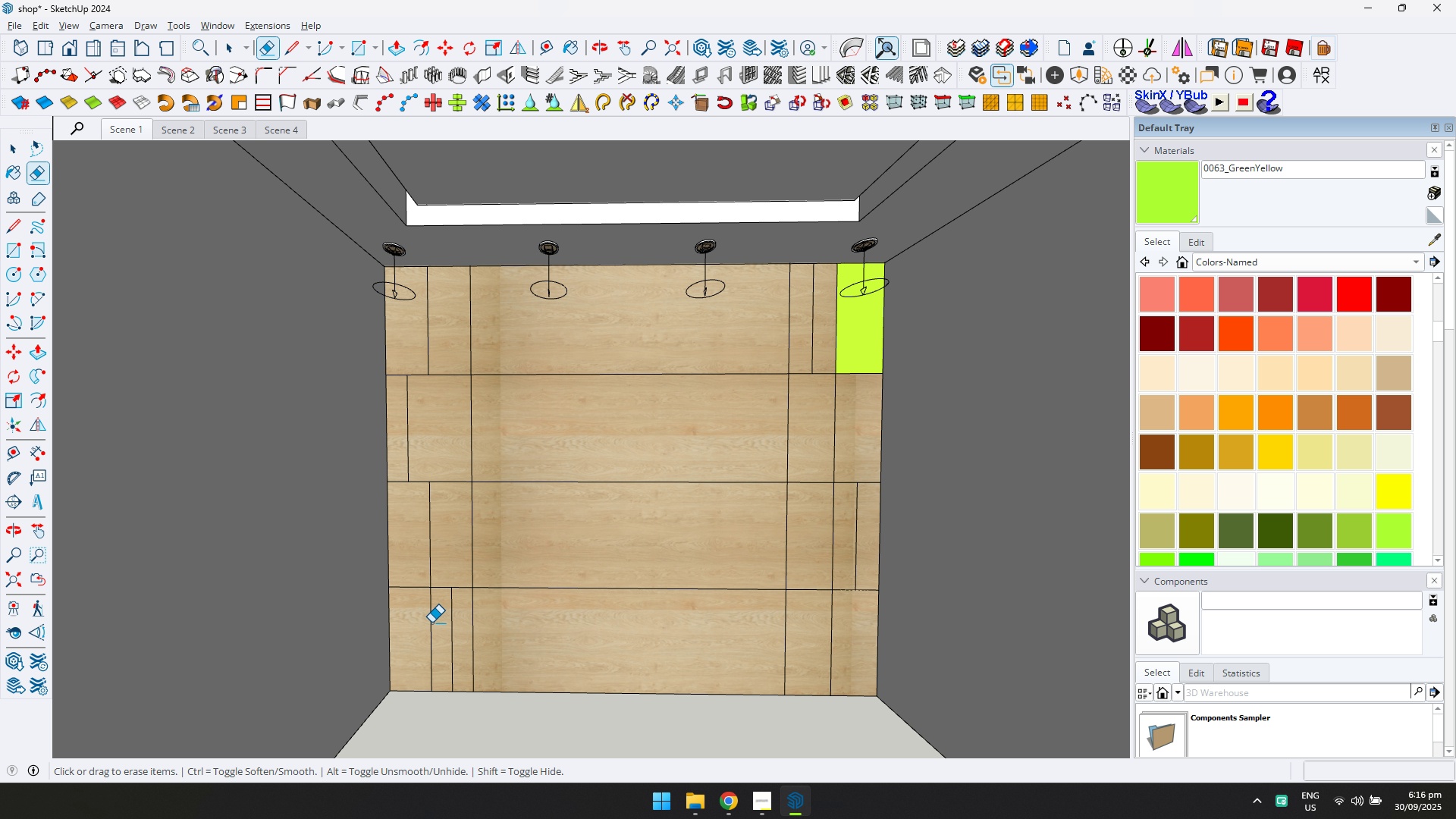 
left_click([431, 623])
 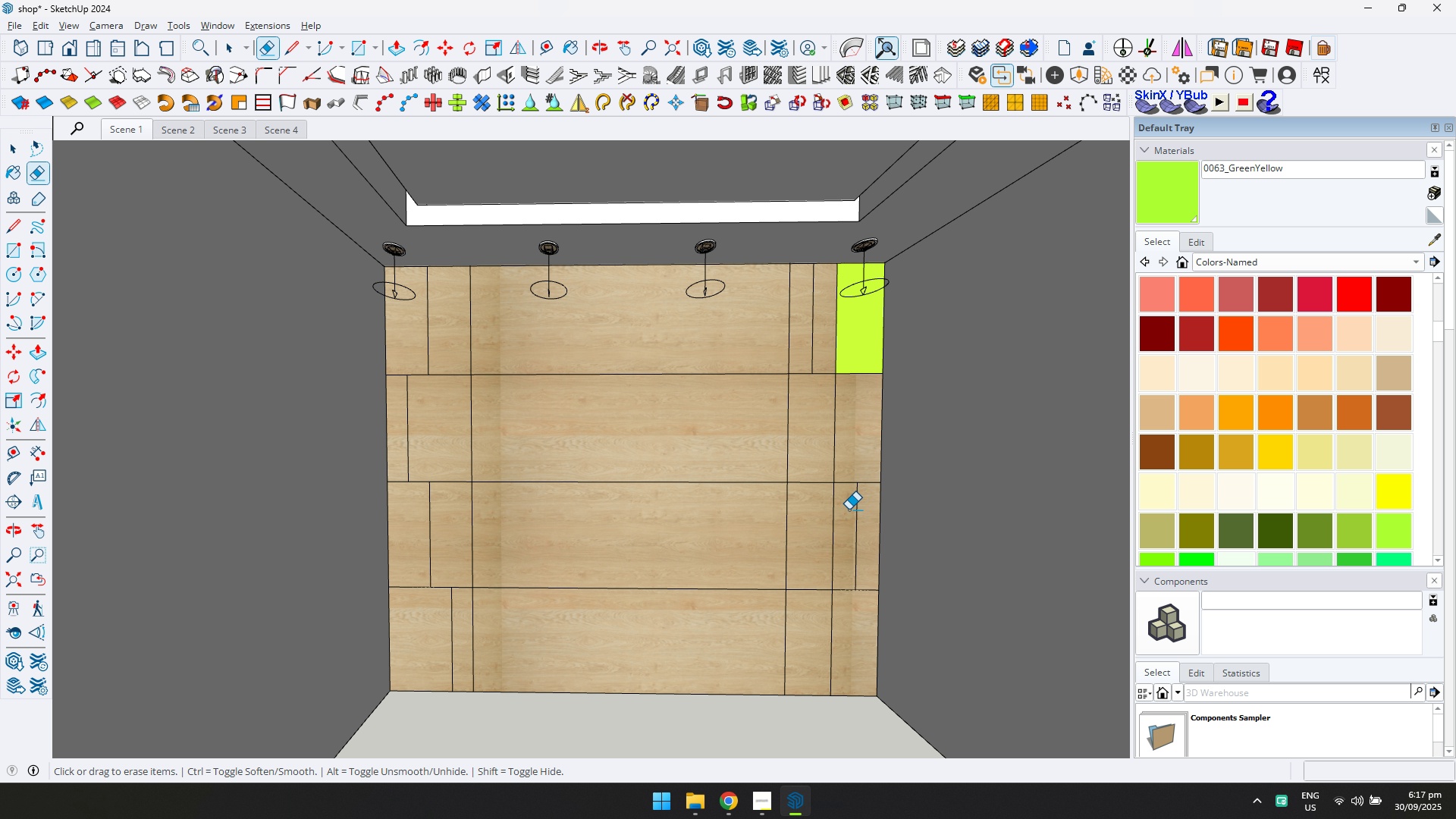 
left_click([832, 512])
 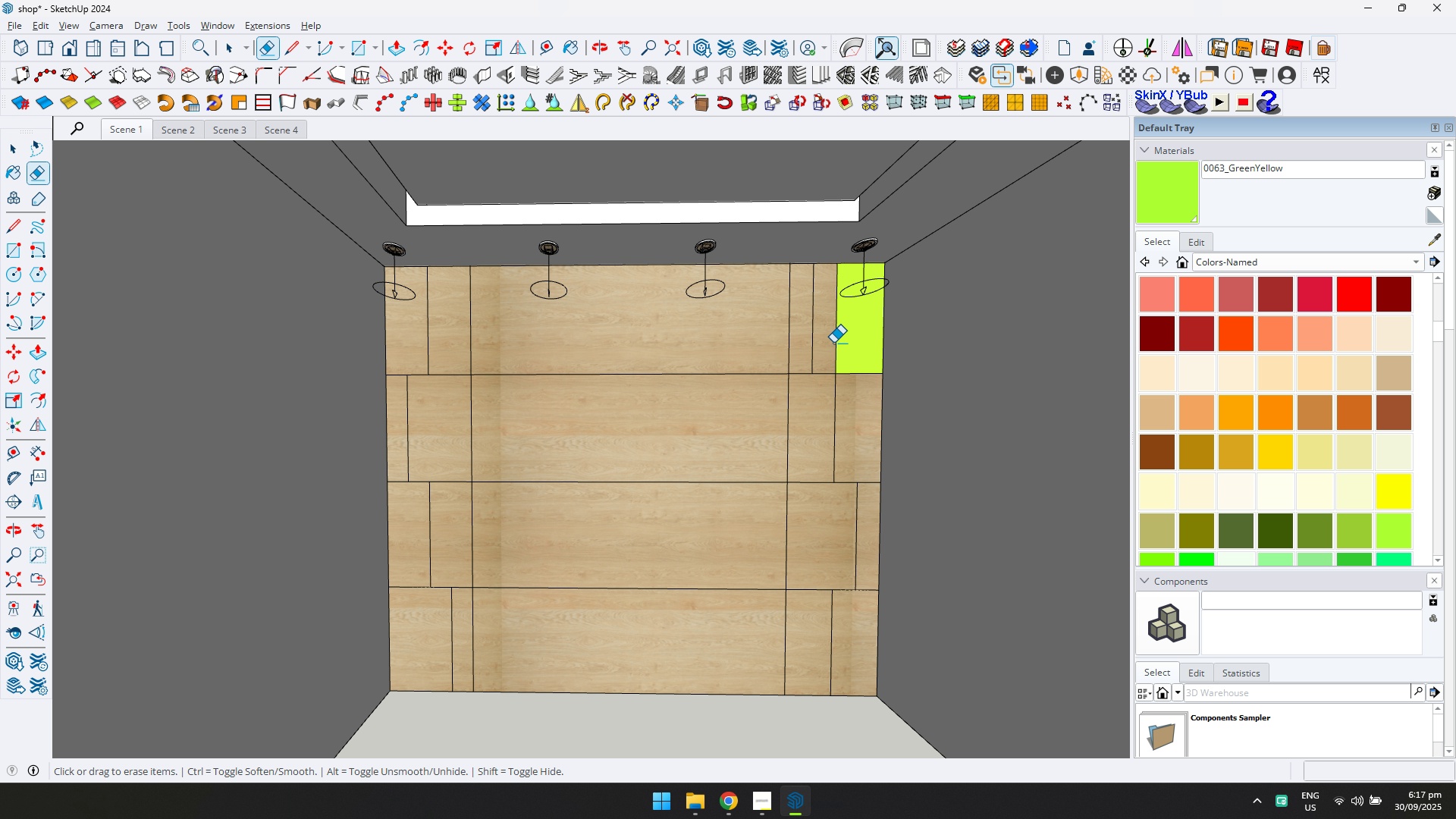 
double_click([836, 341])
 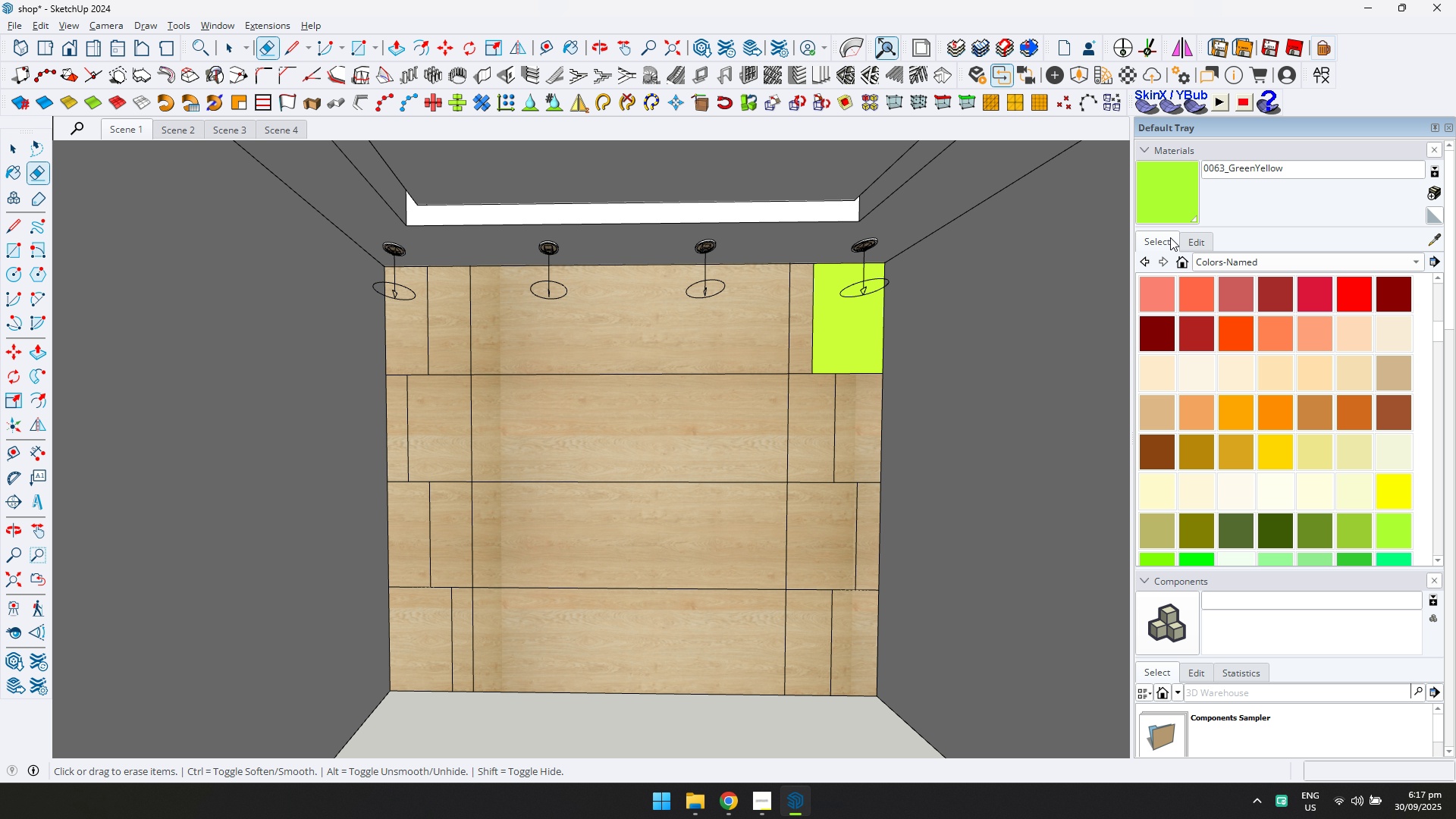 
wait(5.5)
 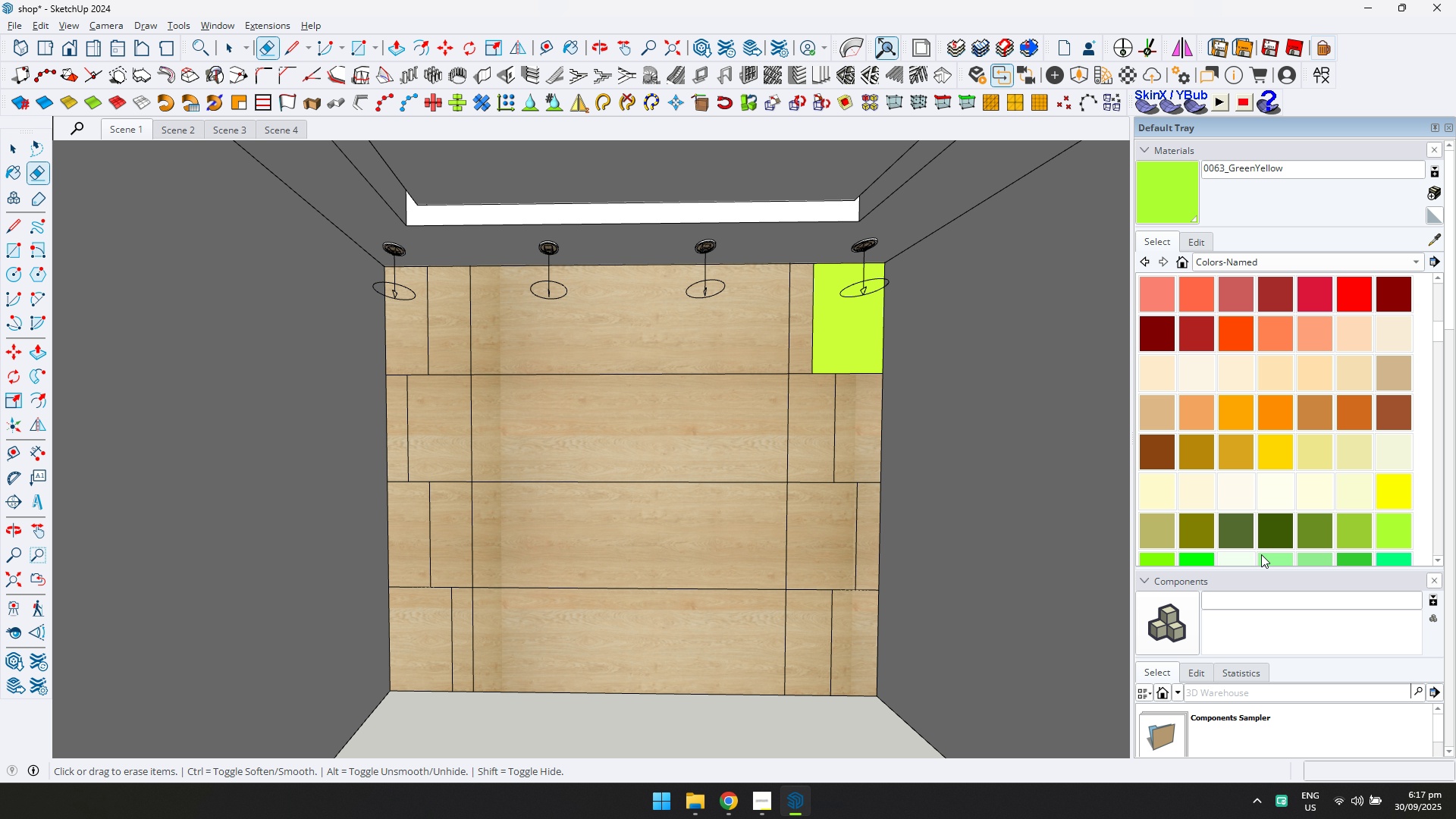 
left_click([399, 435])
 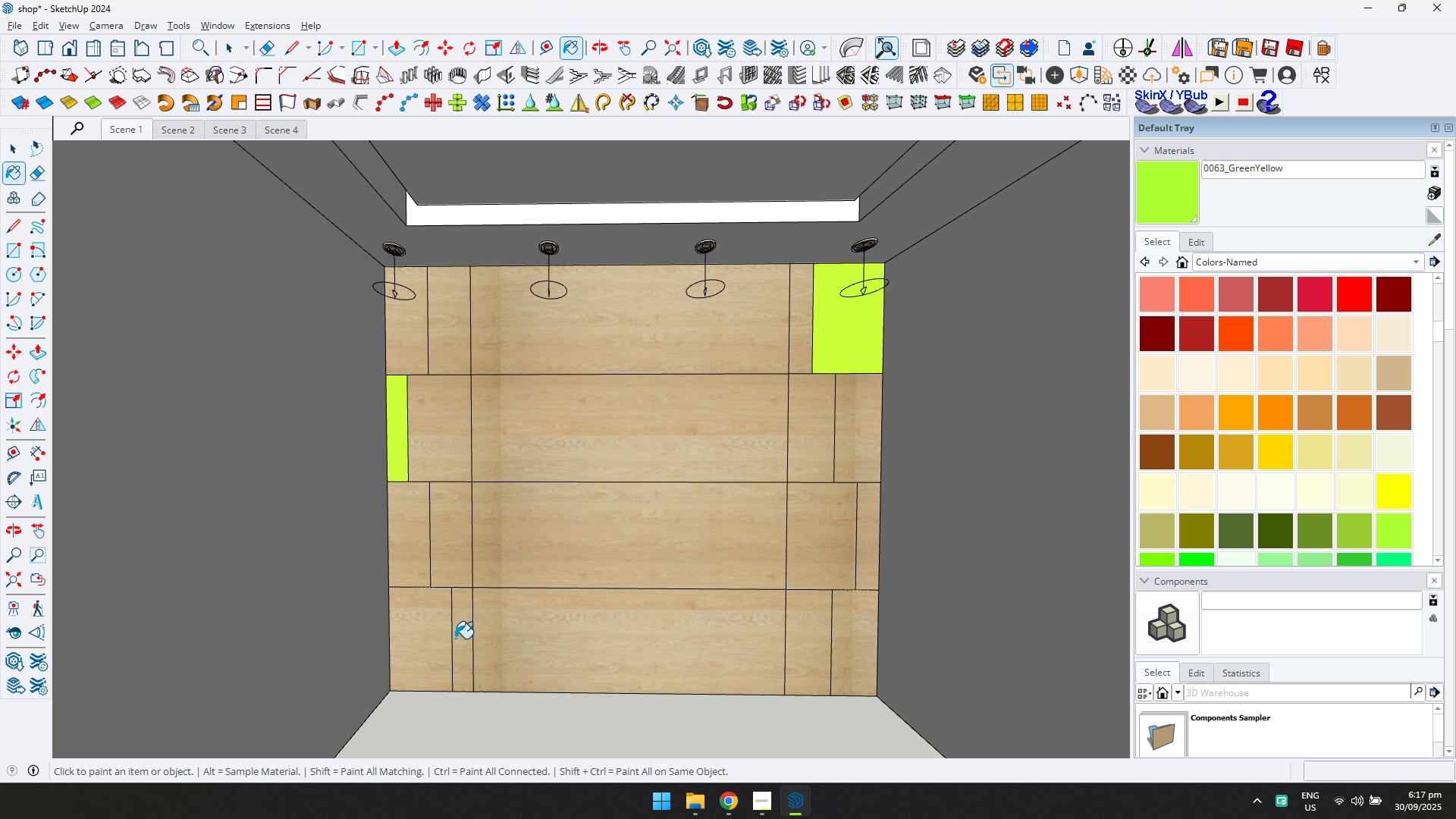 
left_click([443, 645])
 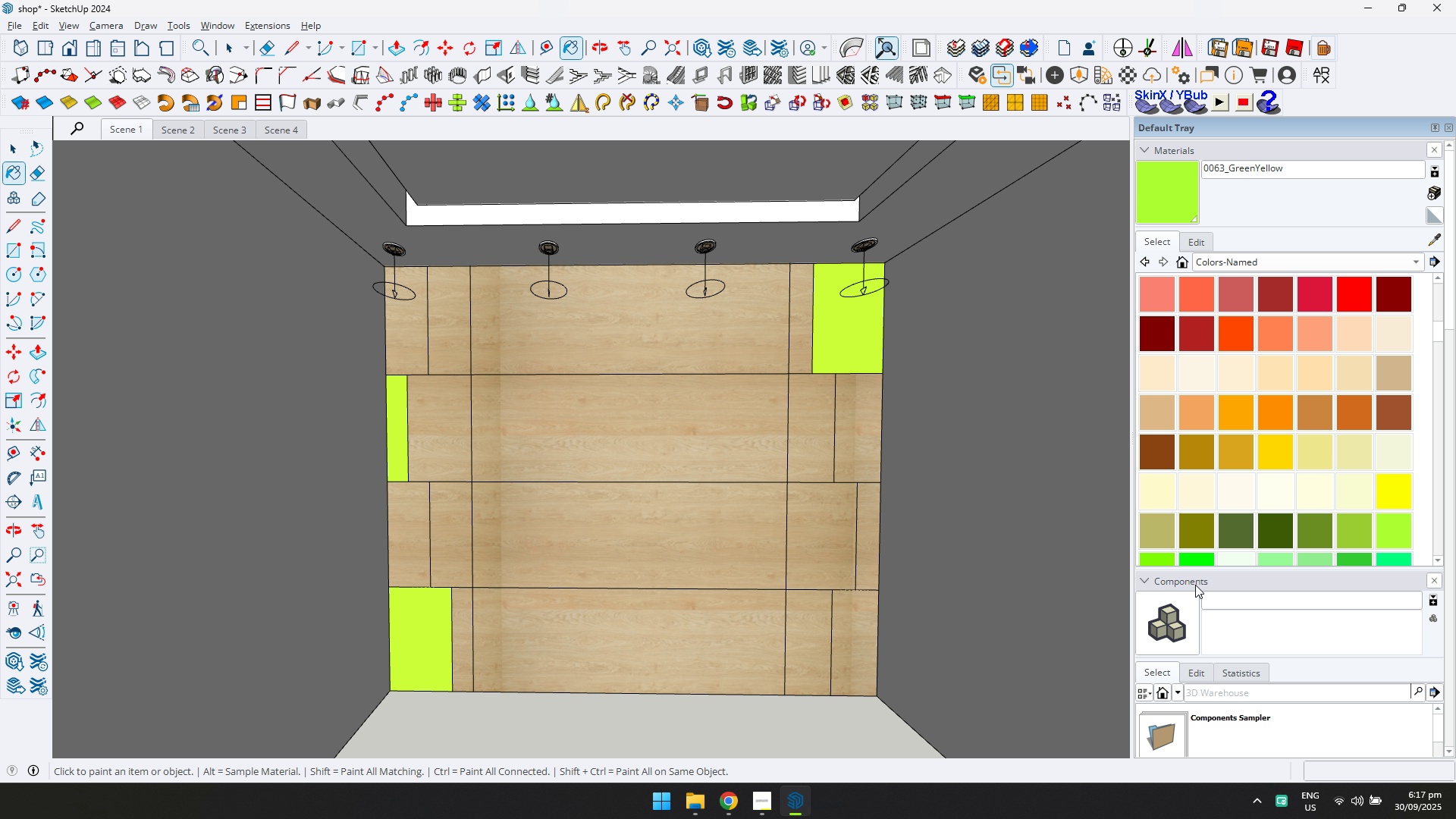 
left_click([1268, 525])
 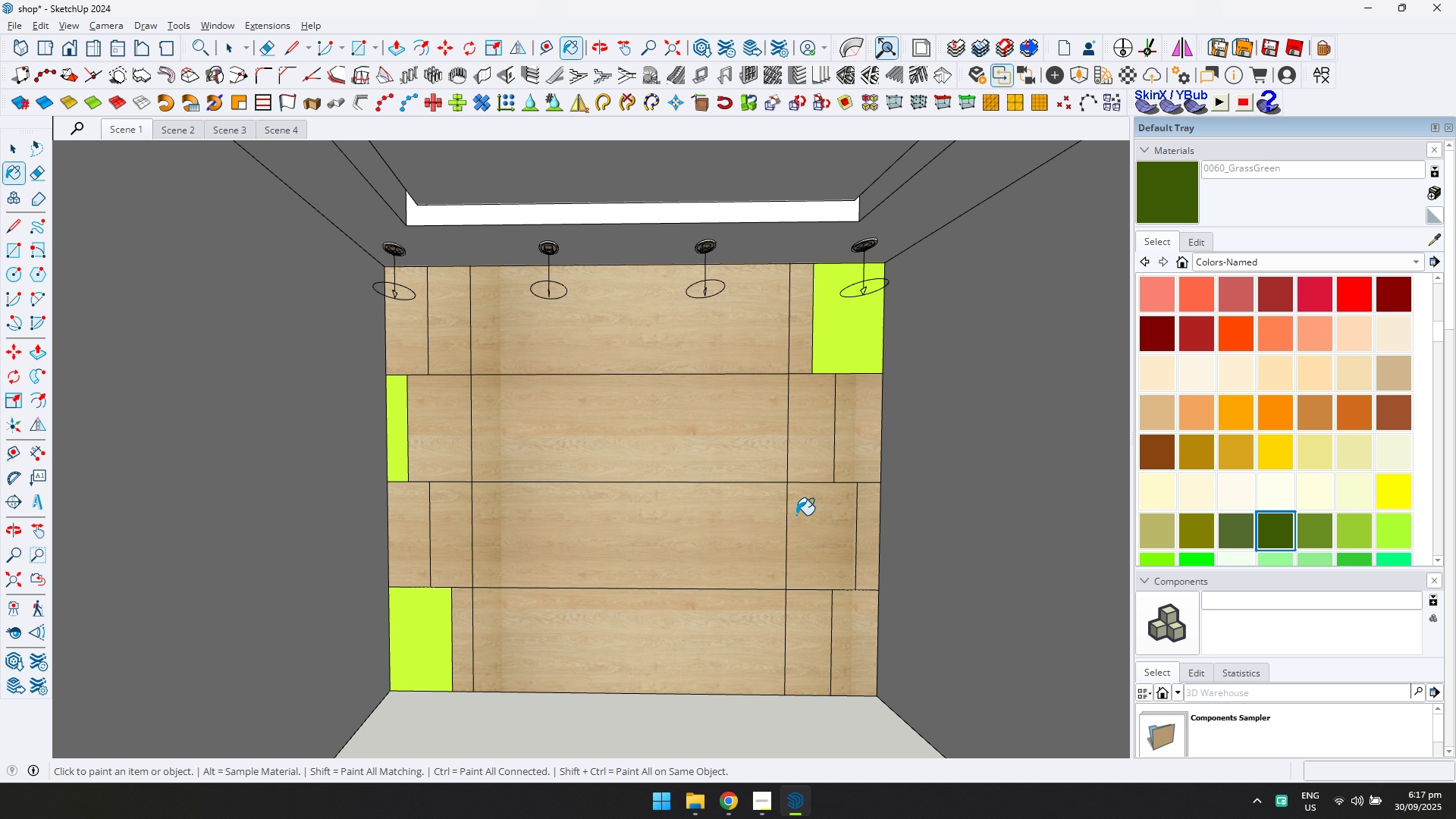 
left_click([796, 515])
 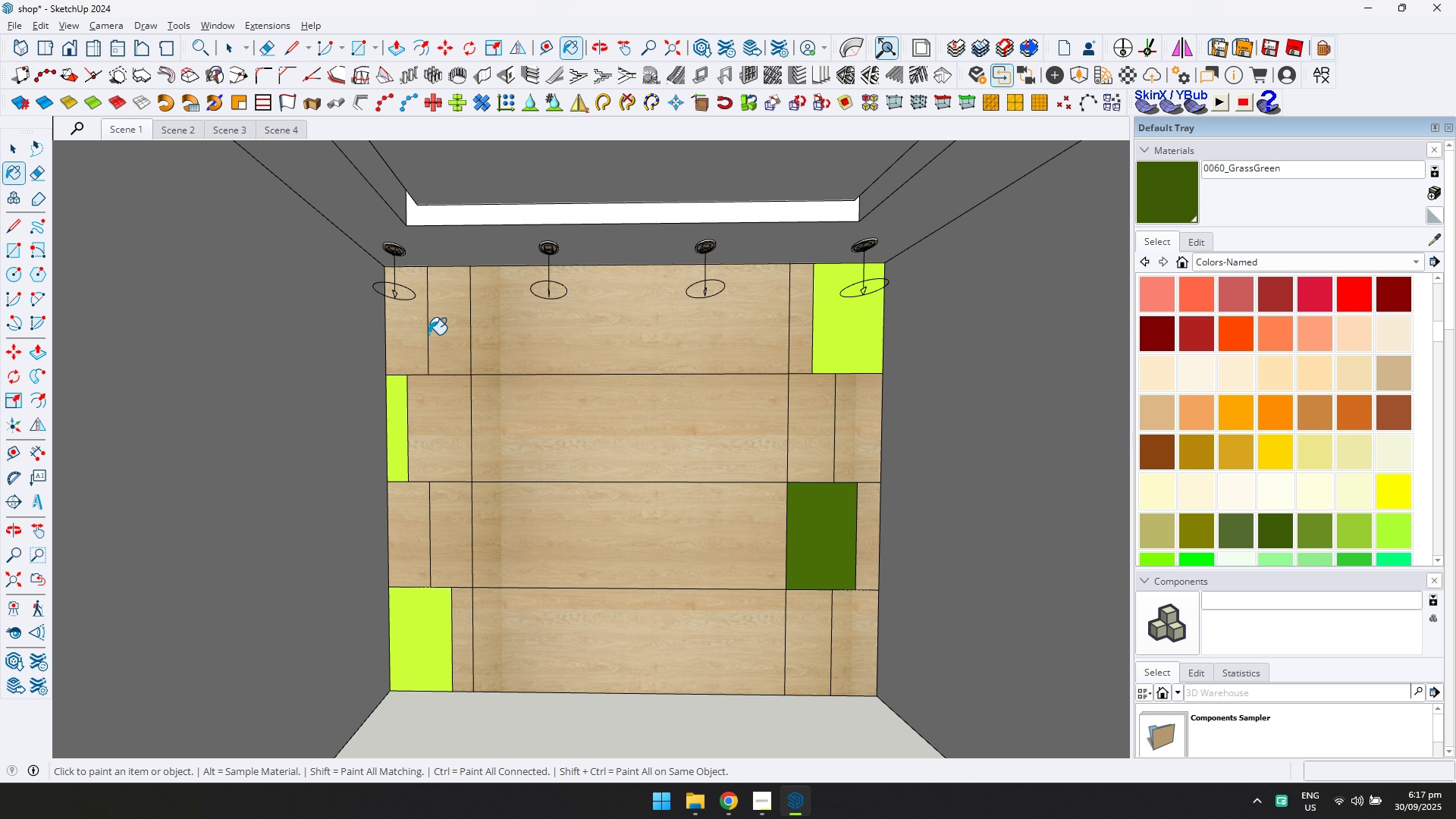 
left_click([433, 328])
 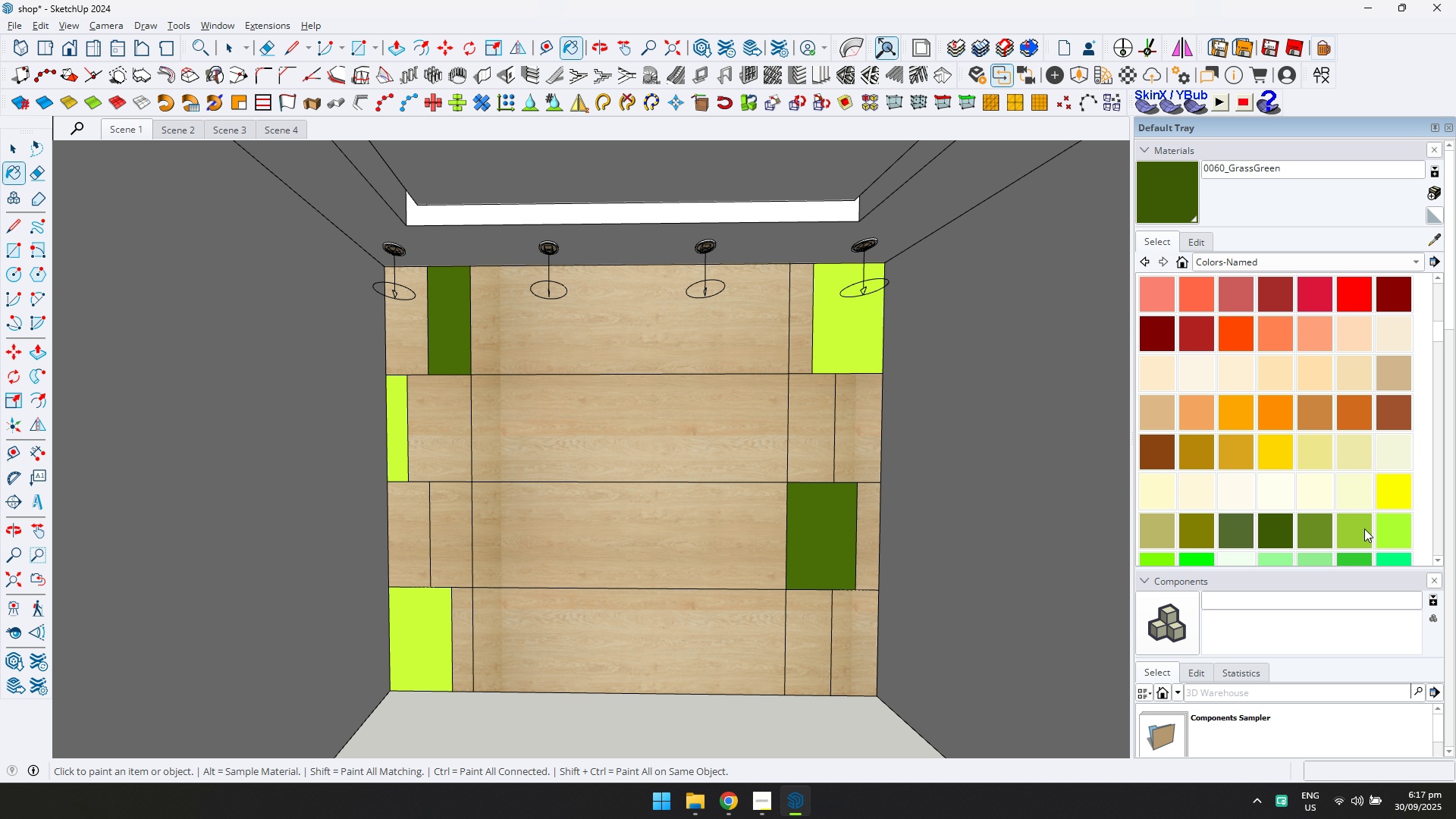 
scroll: coordinate [1342, 483], scroll_direction: down, amount: 3.0
 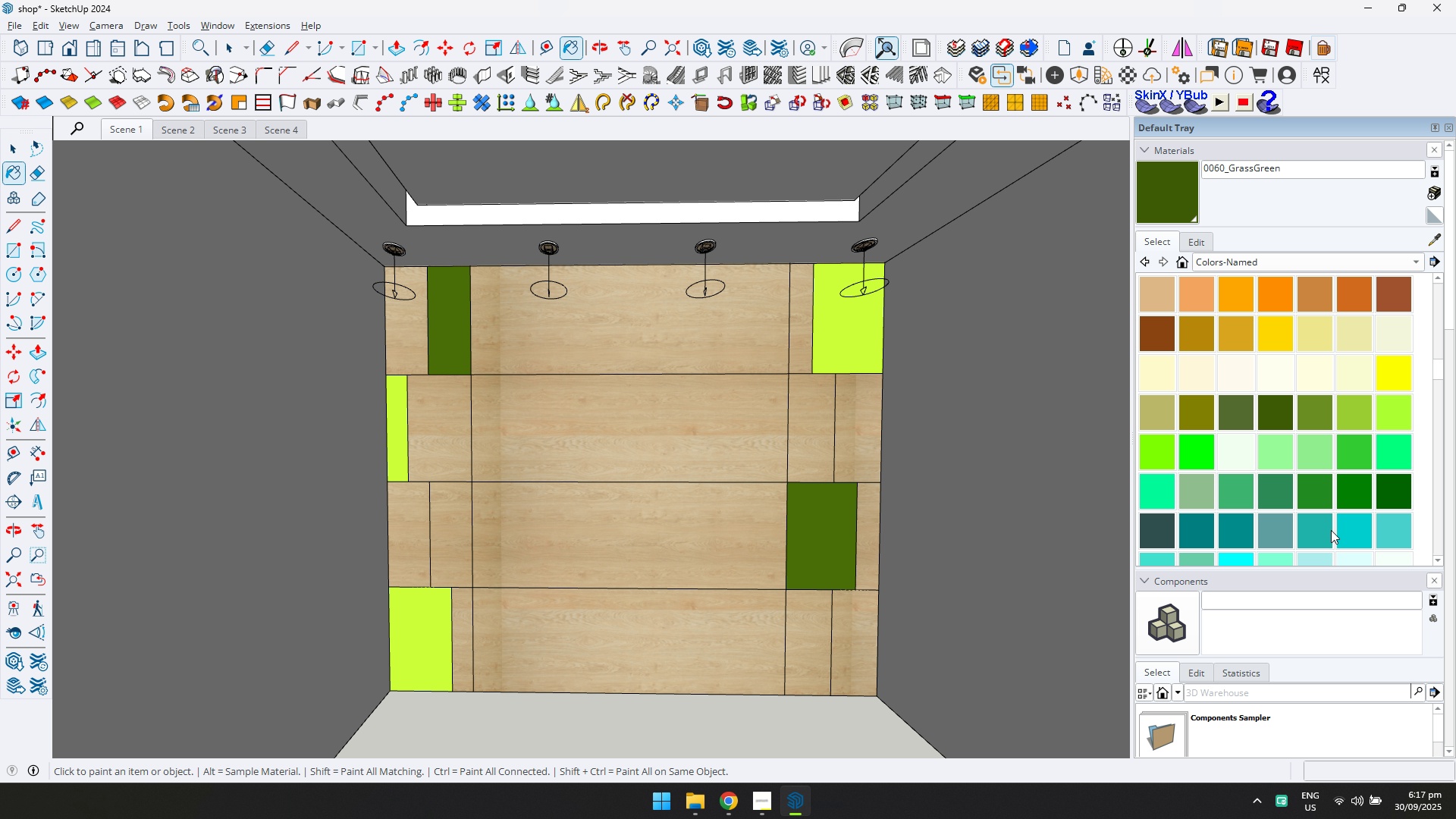 
left_click([1356, 532])
 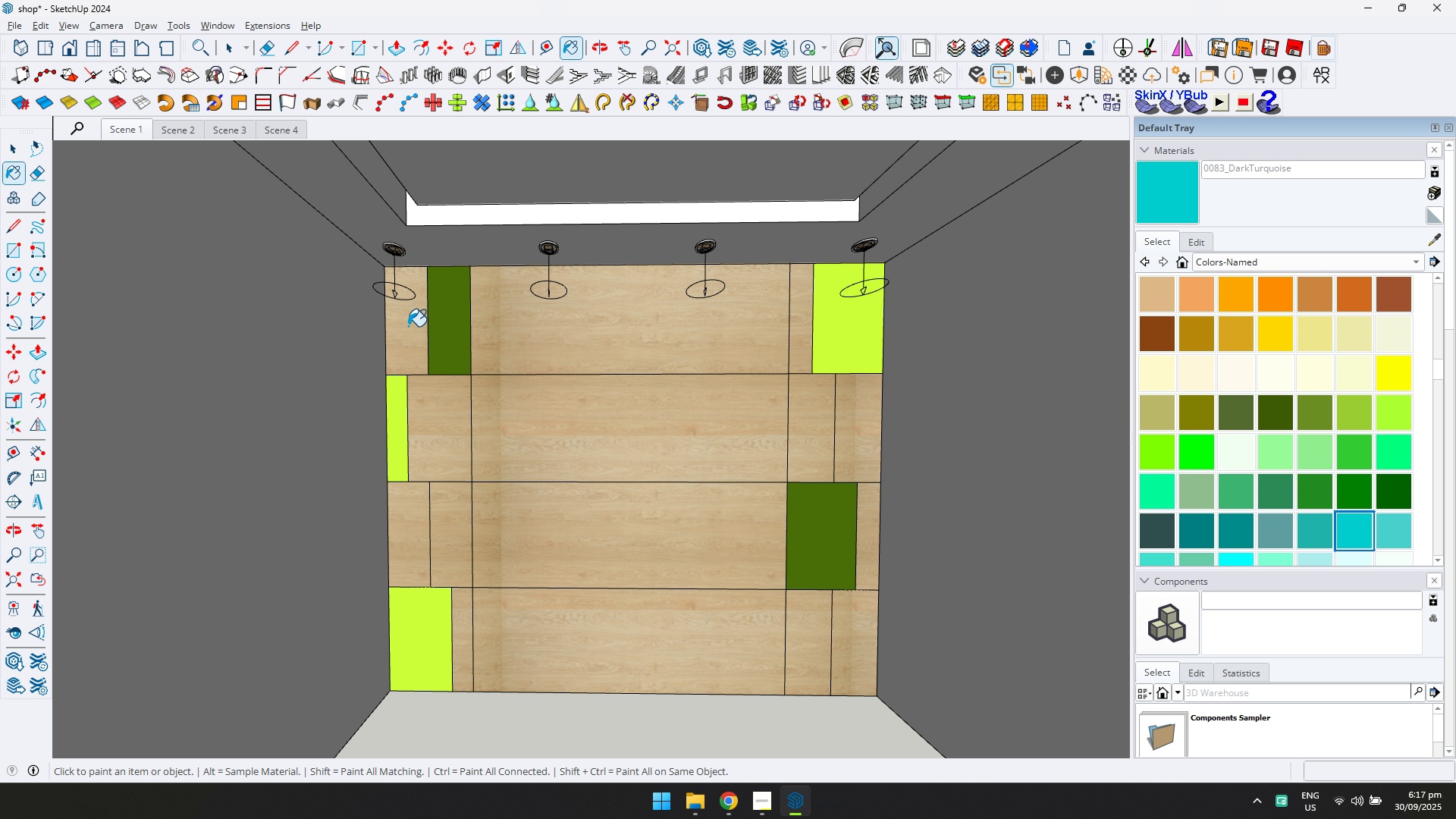 
double_click([408, 326])
 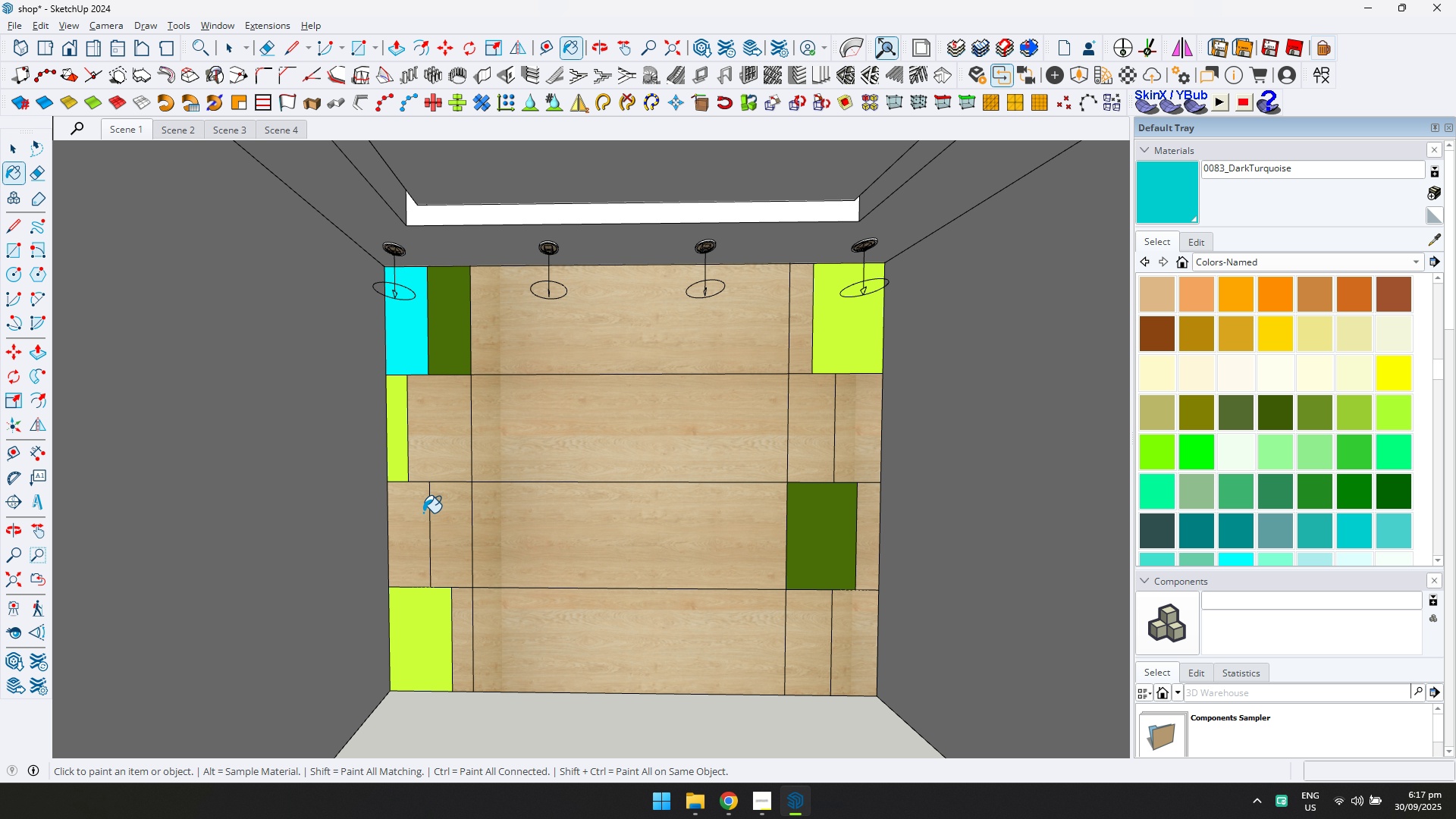 
left_click([420, 524])
 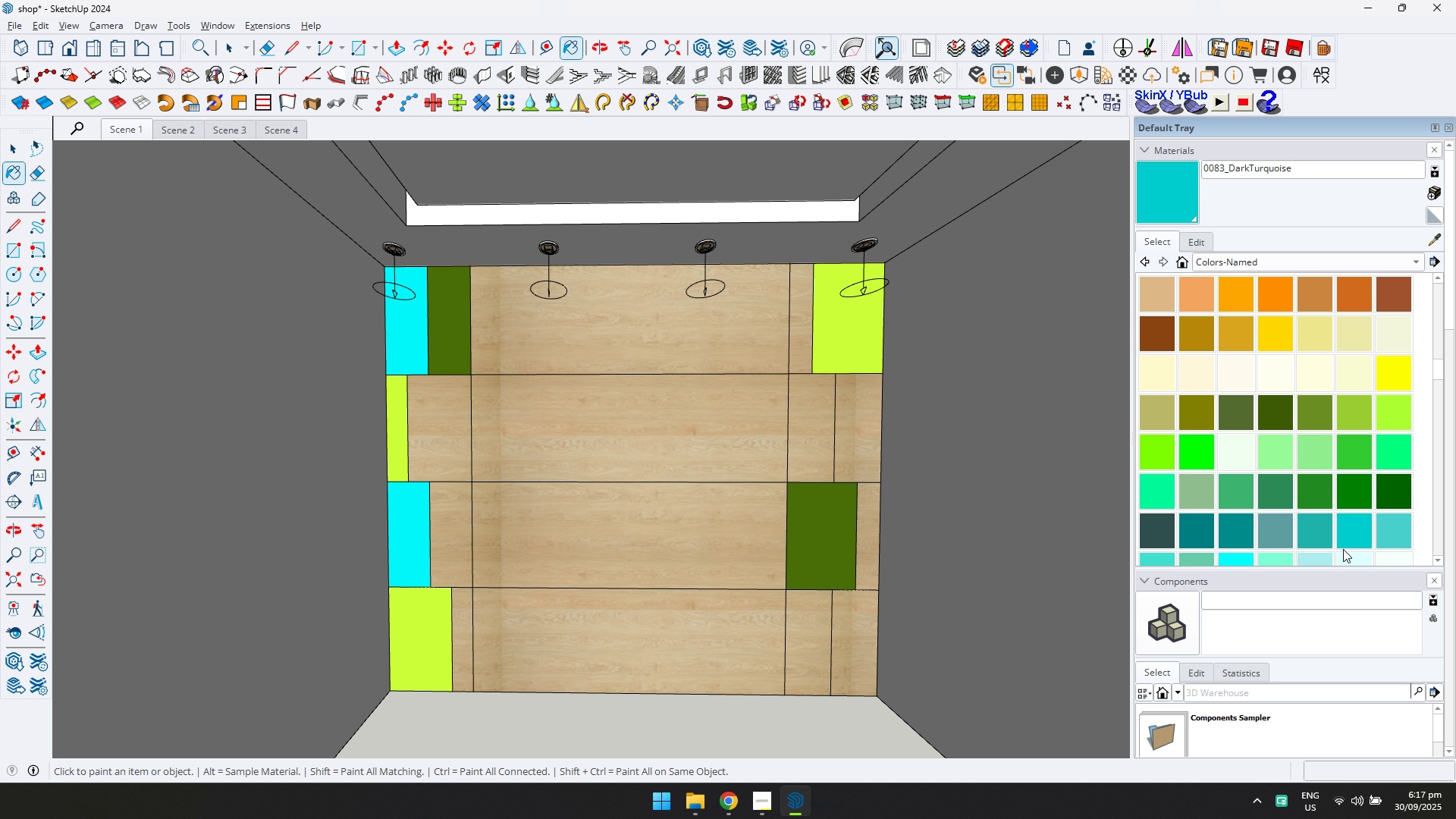 
scroll: coordinate [1257, 450], scroll_direction: up, amount: 8.0
 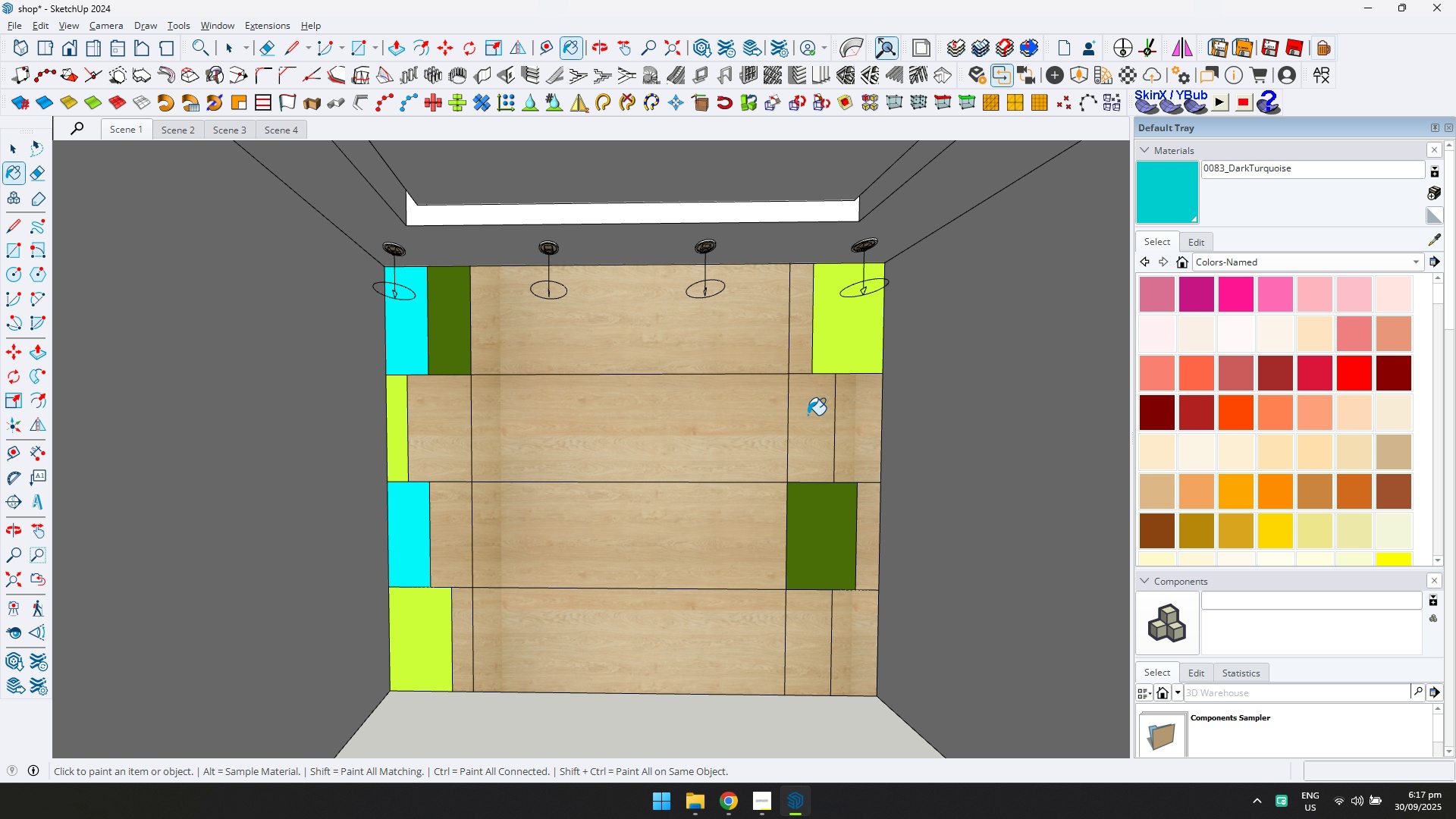 
key(E)
 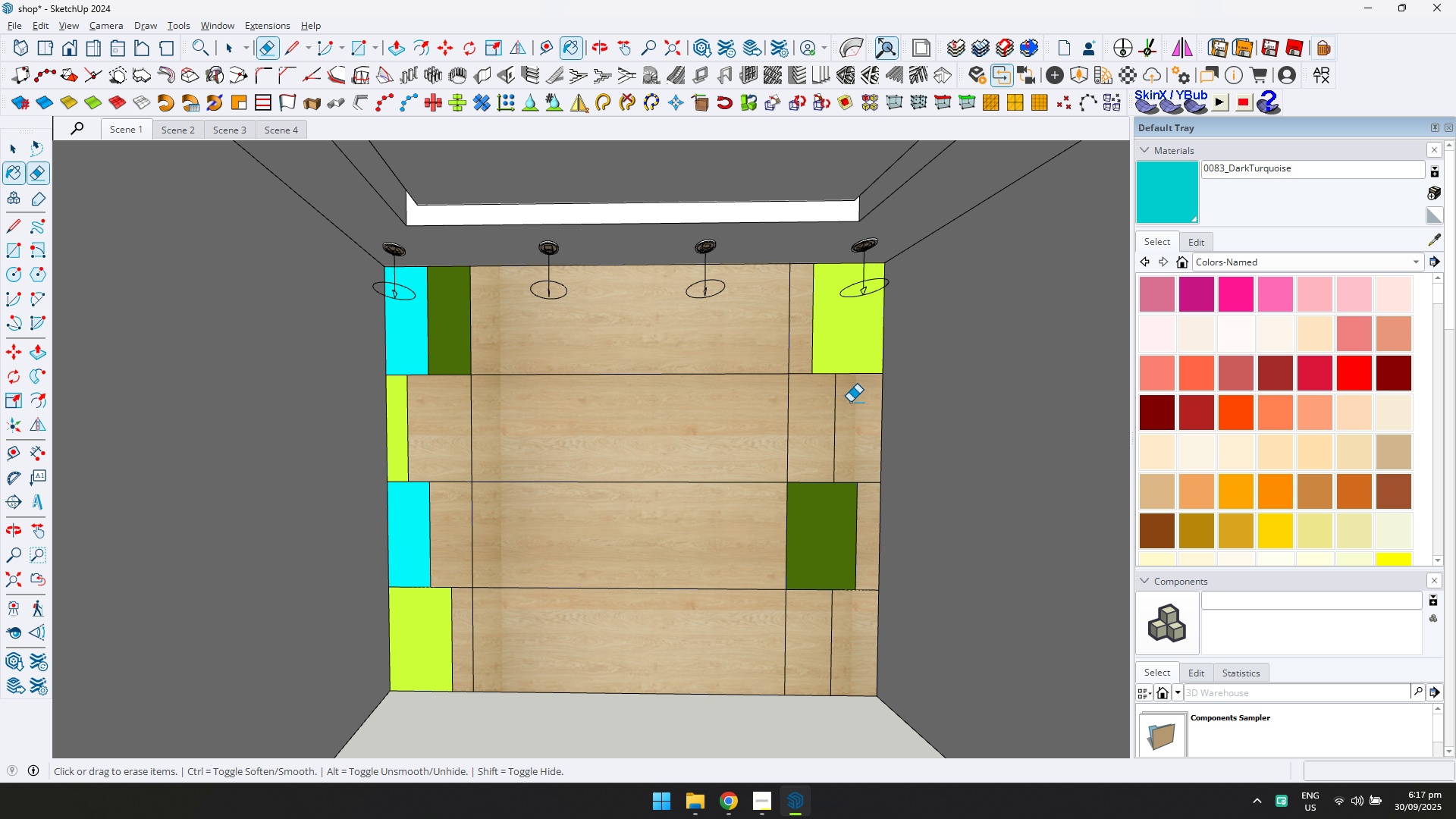 
left_click_drag(start_coordinate=[850, 402], to_coordinate=[824, 397])
 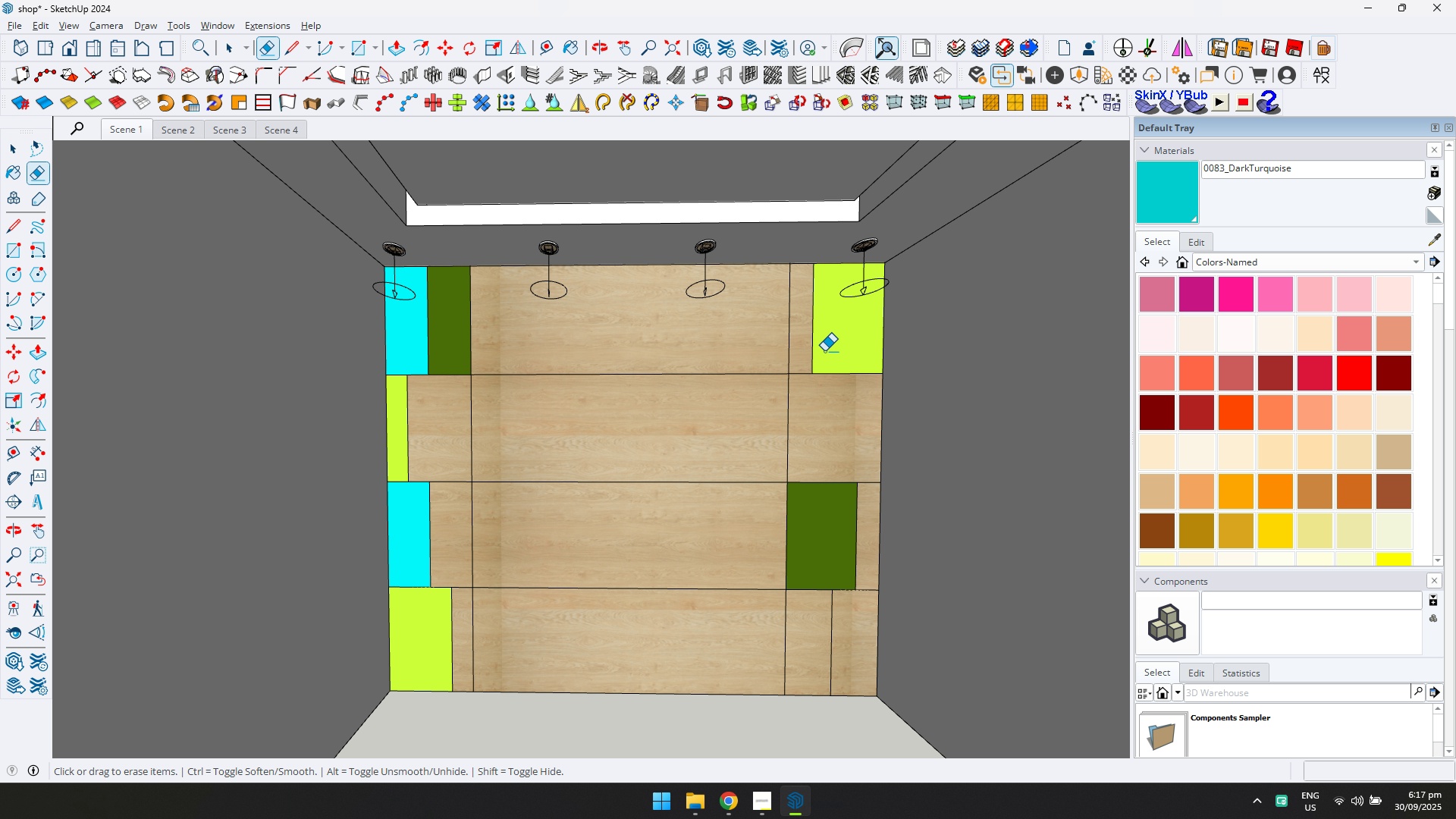 
left_click_drag(start_coordinate=[820, 342], to_coordinate=[805, 341])
 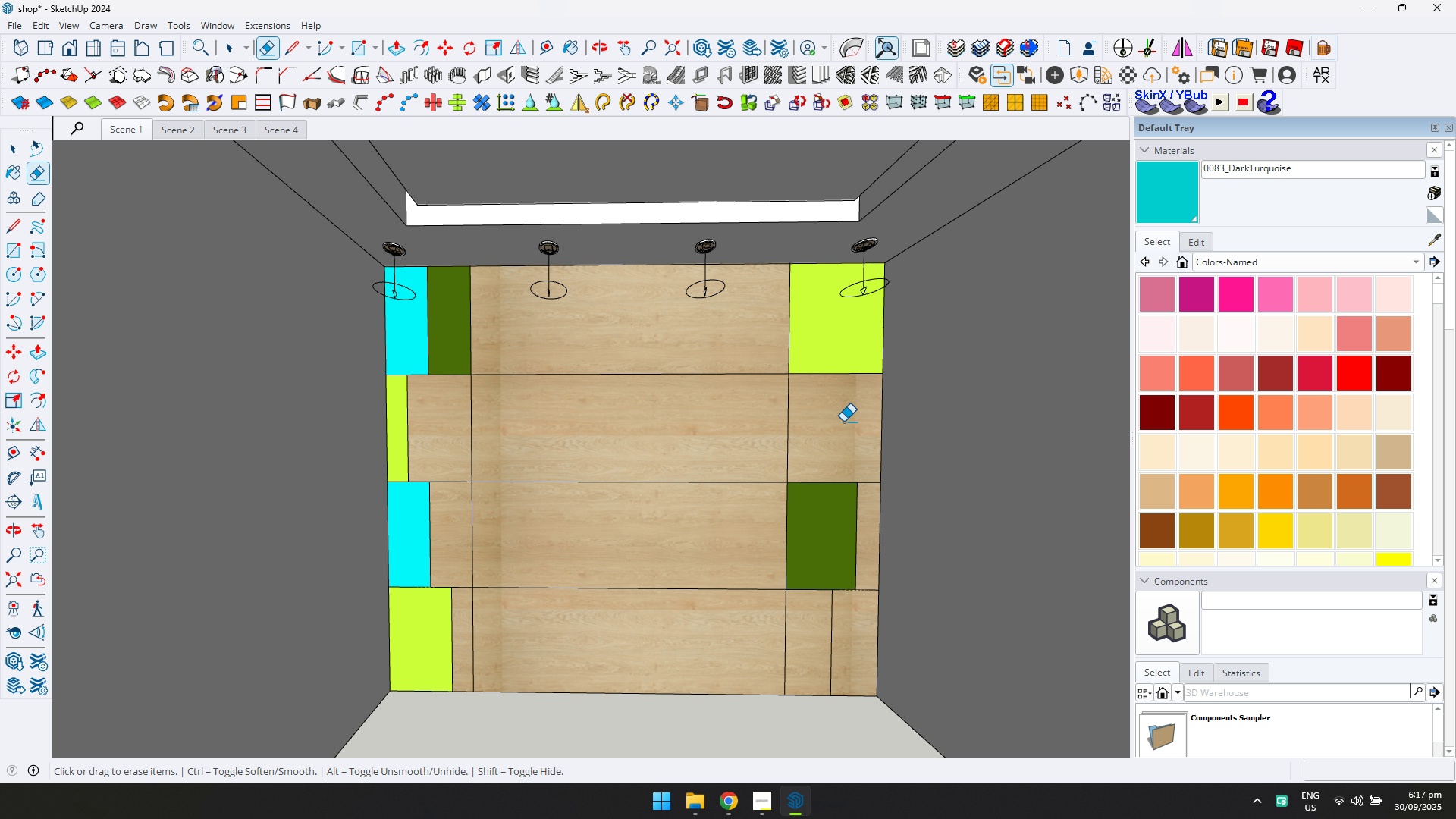 
left_click_drag(start_coordinate=[847, 437], to_coordinate=[859, 549])
 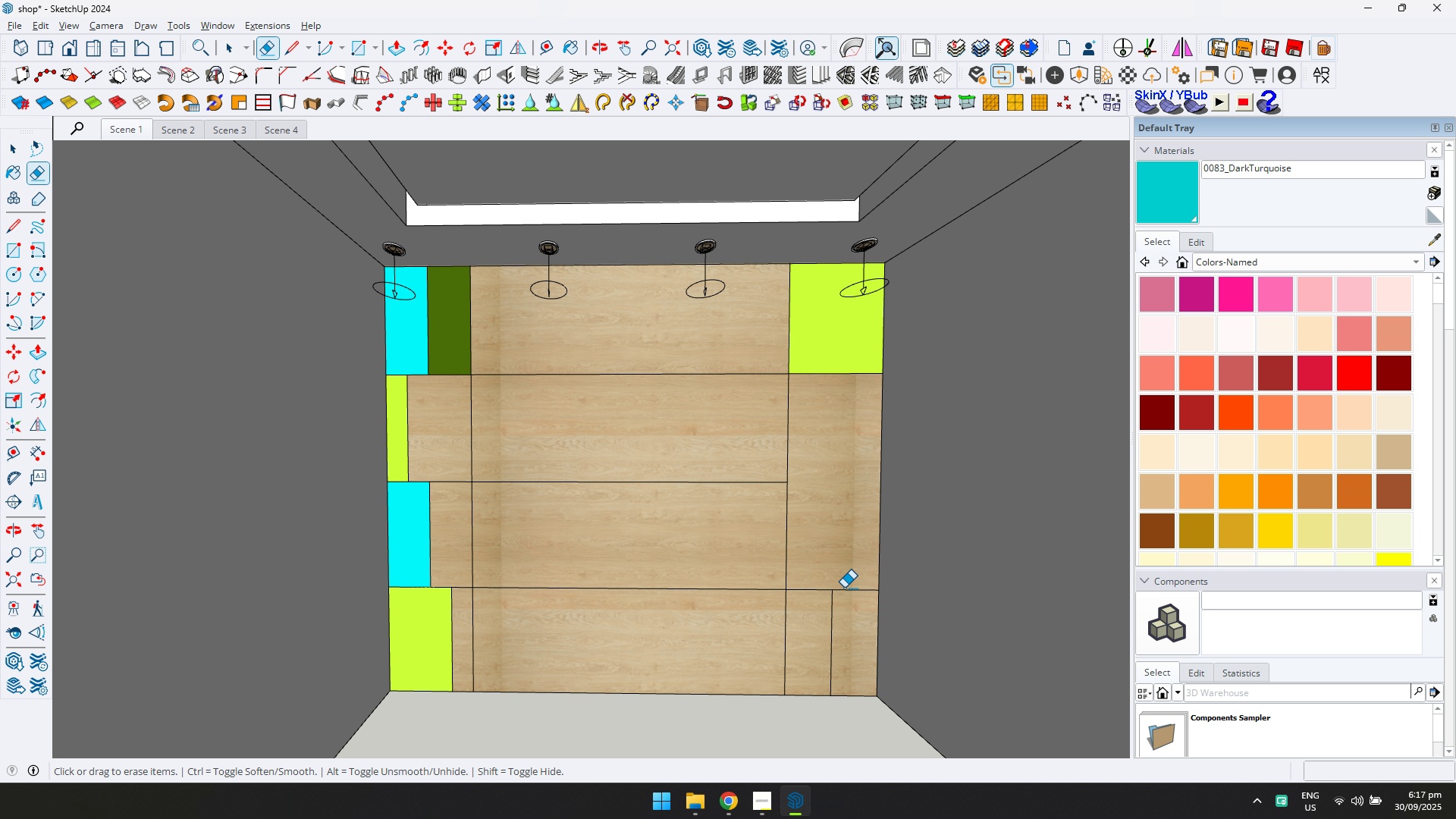 
left_click_drag(start_coordinate=[842, 600], to_coordinate=[832, 569])
 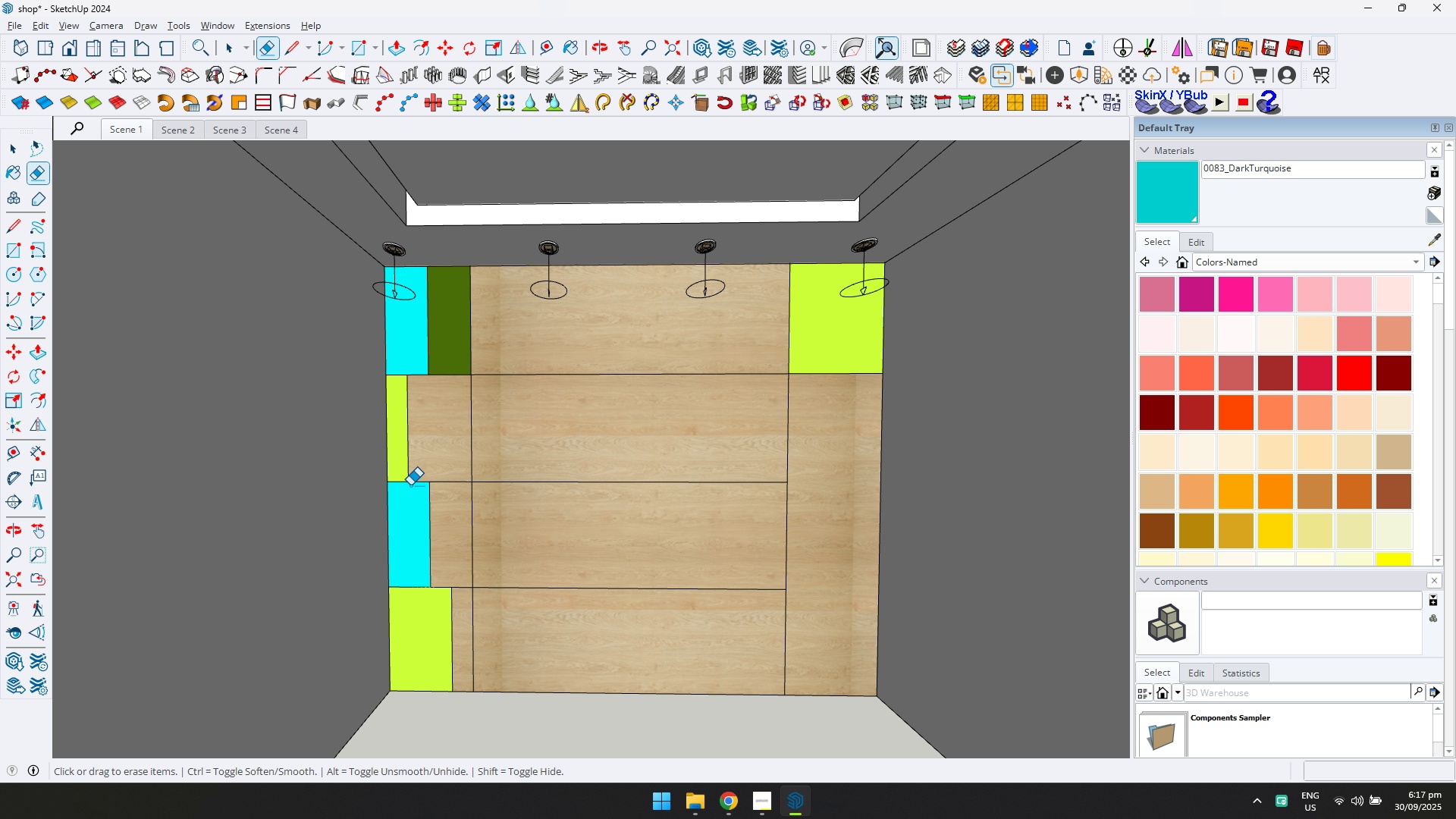 
left_click_drag(start_coordinate=[433, 609], to_coordinate=[407, 397])
 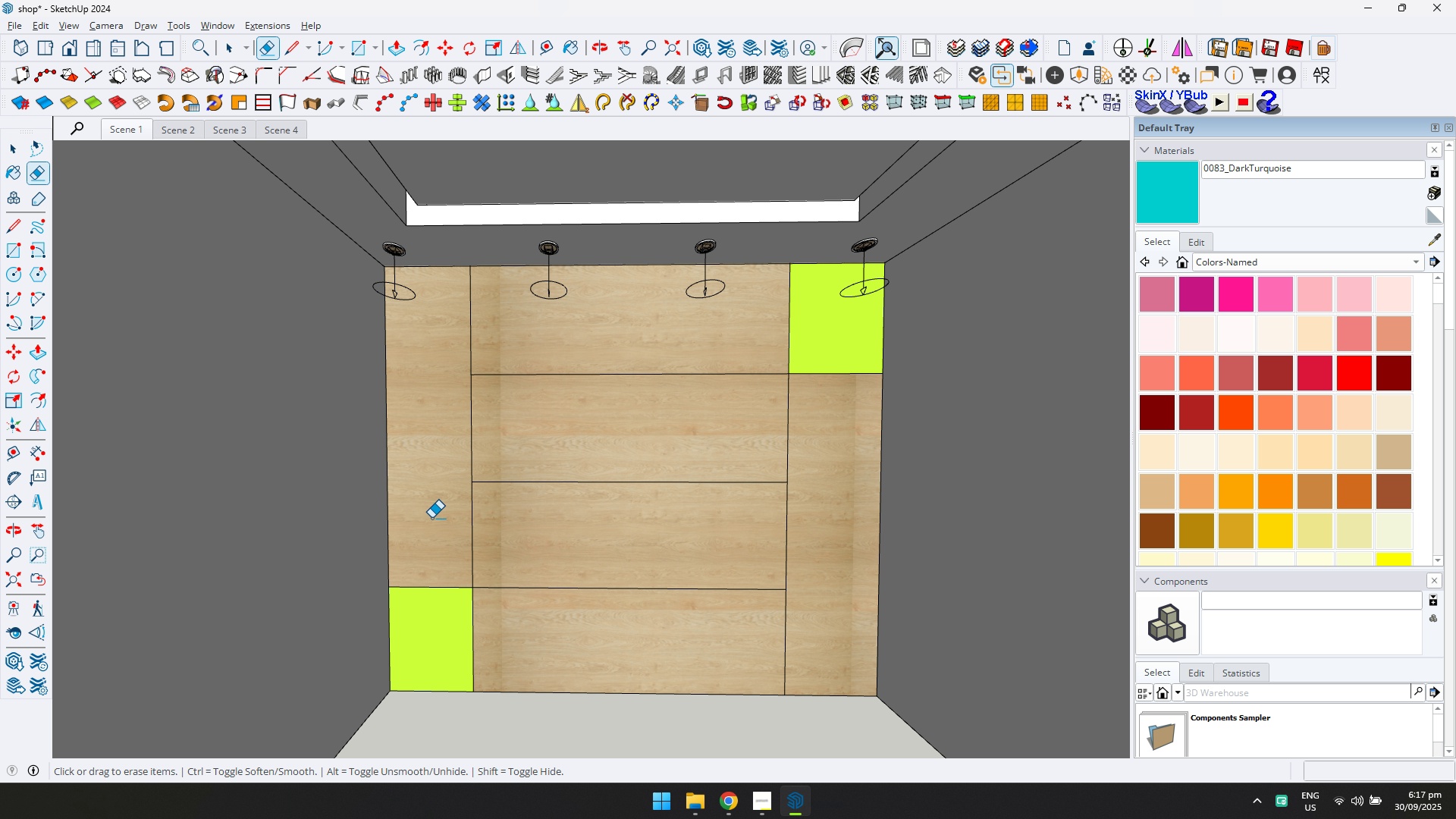 
left_click_drag(start_coordinate=[440, 554], to_coordinate=[447, 631])
 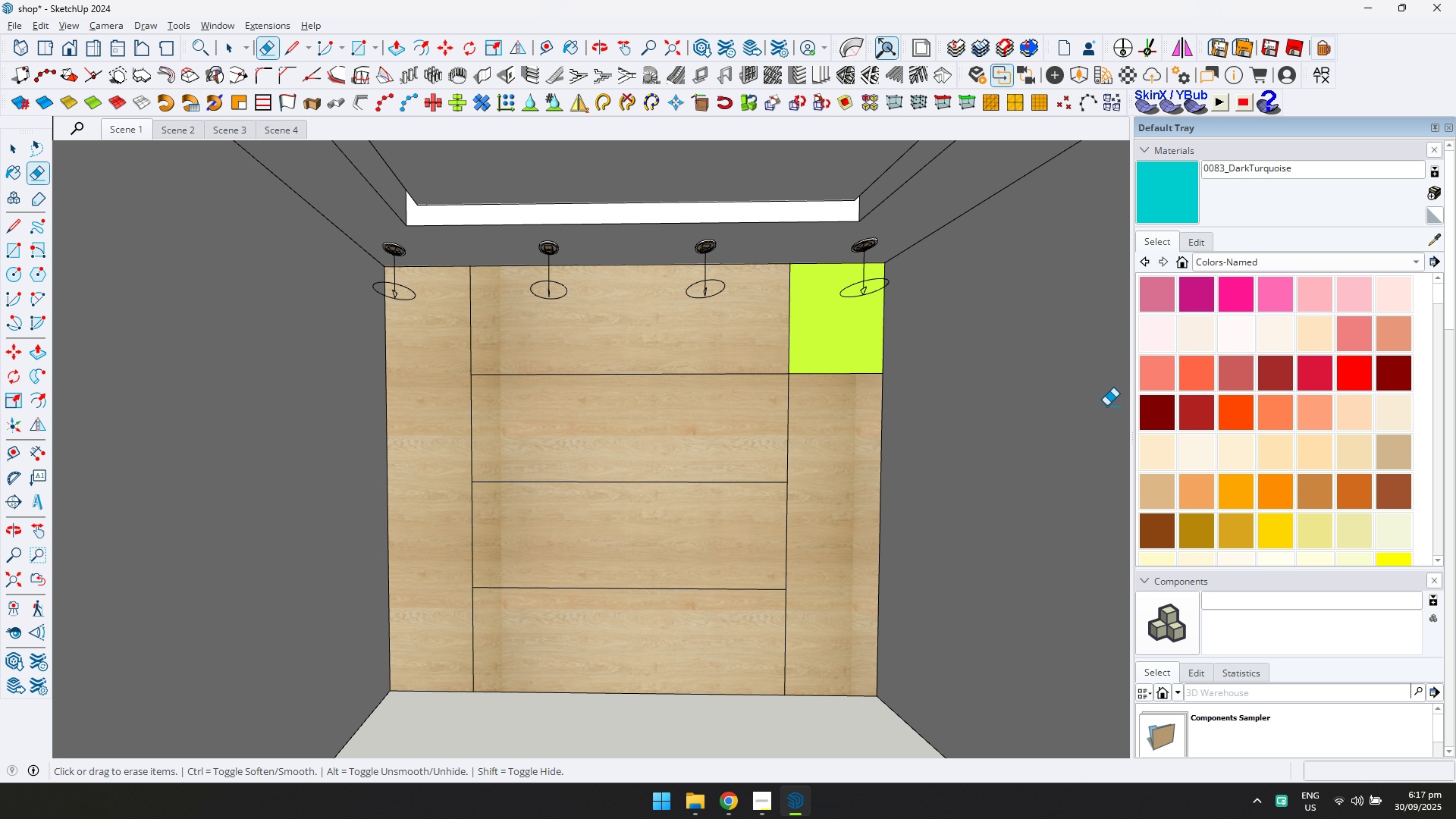 
left_click_drag(start_coordinate=[843, 364], to_coordinate=[840, 387])
 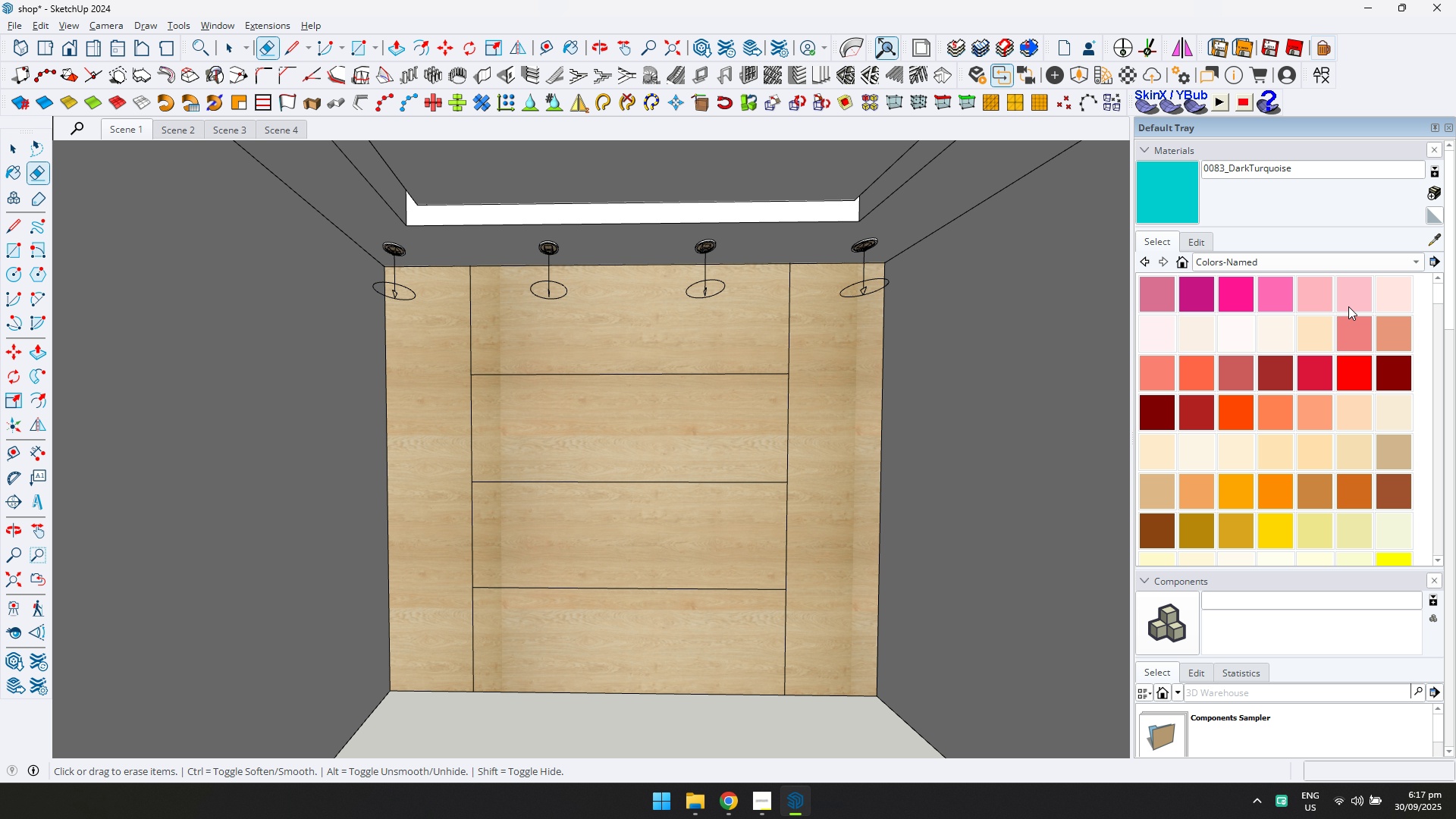 
left_click([1316, 419])
 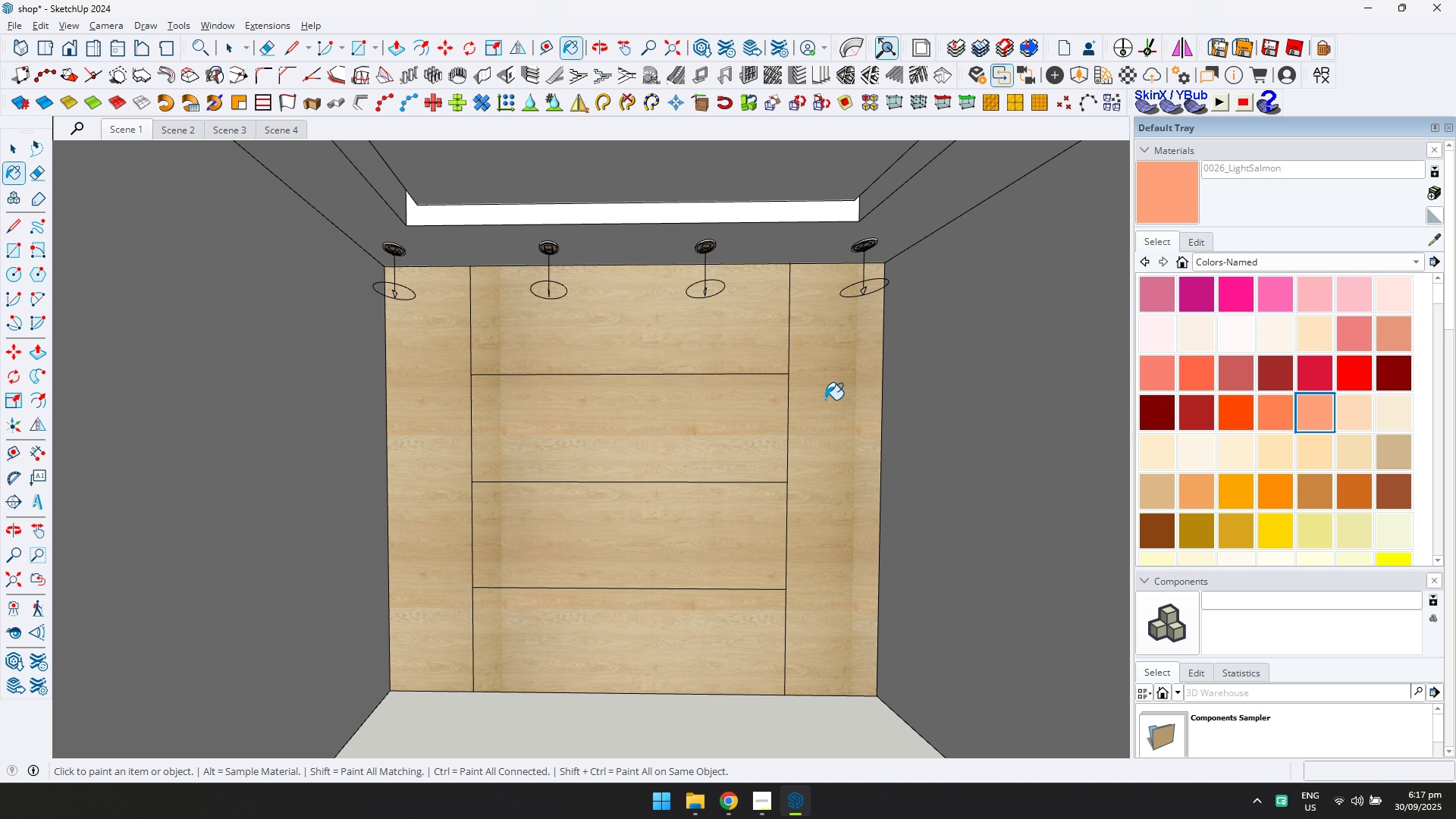 
left_click([822, 400])